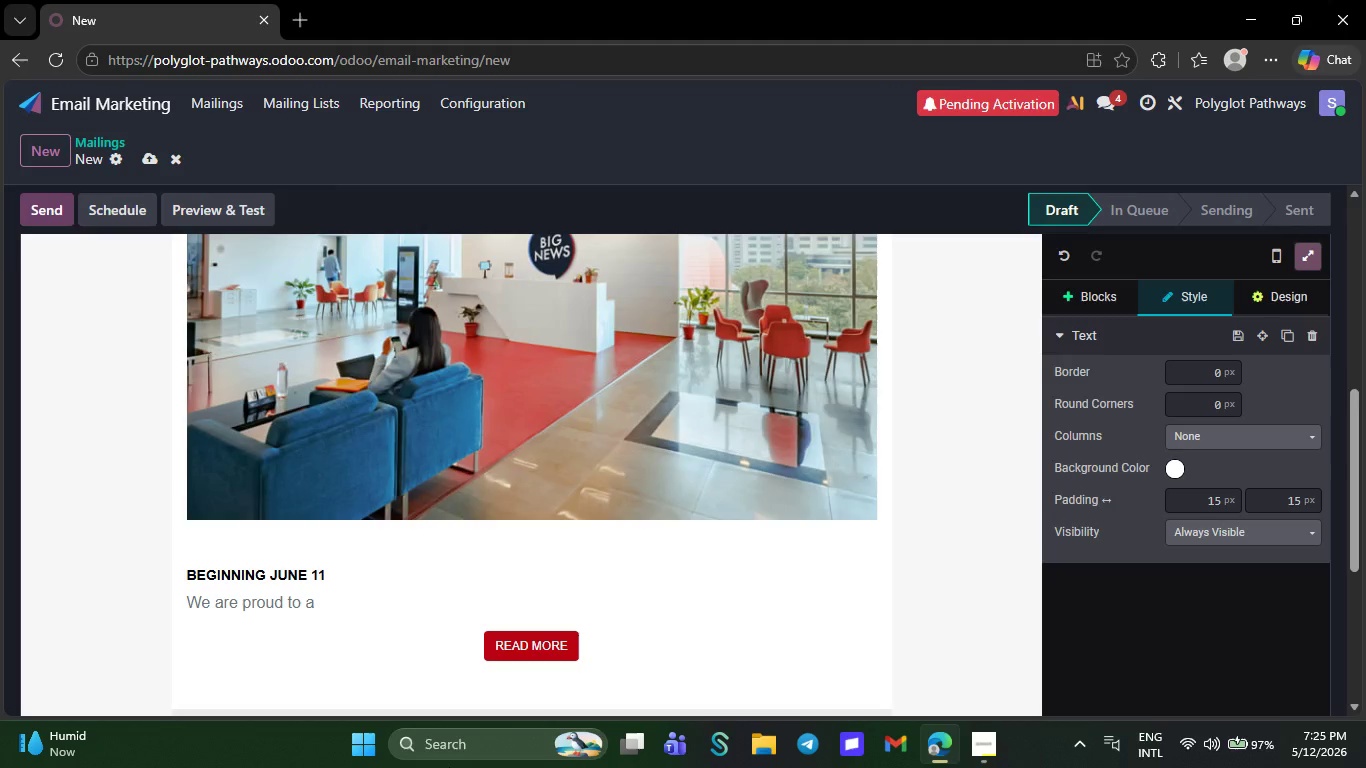 
key(Backspace)
 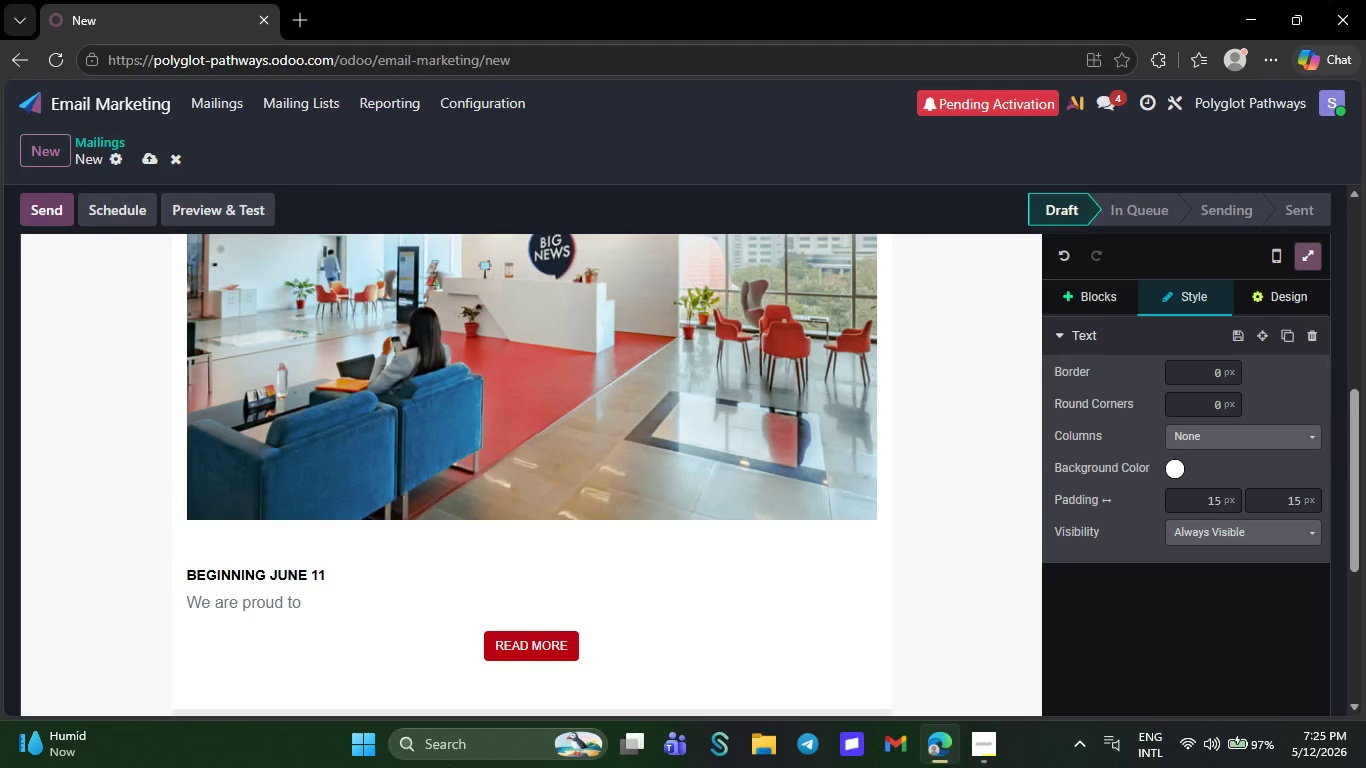 
key(Backspace)
 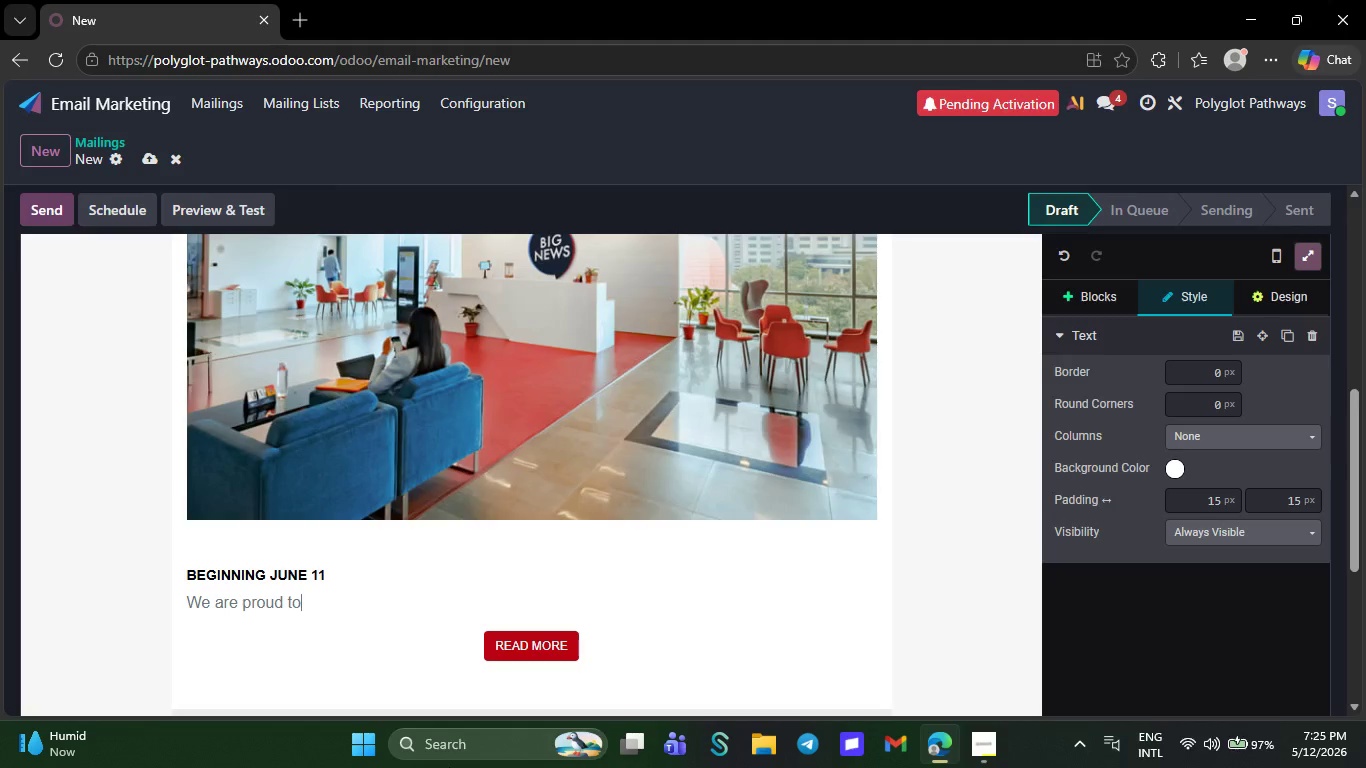 
key(Backspace)
 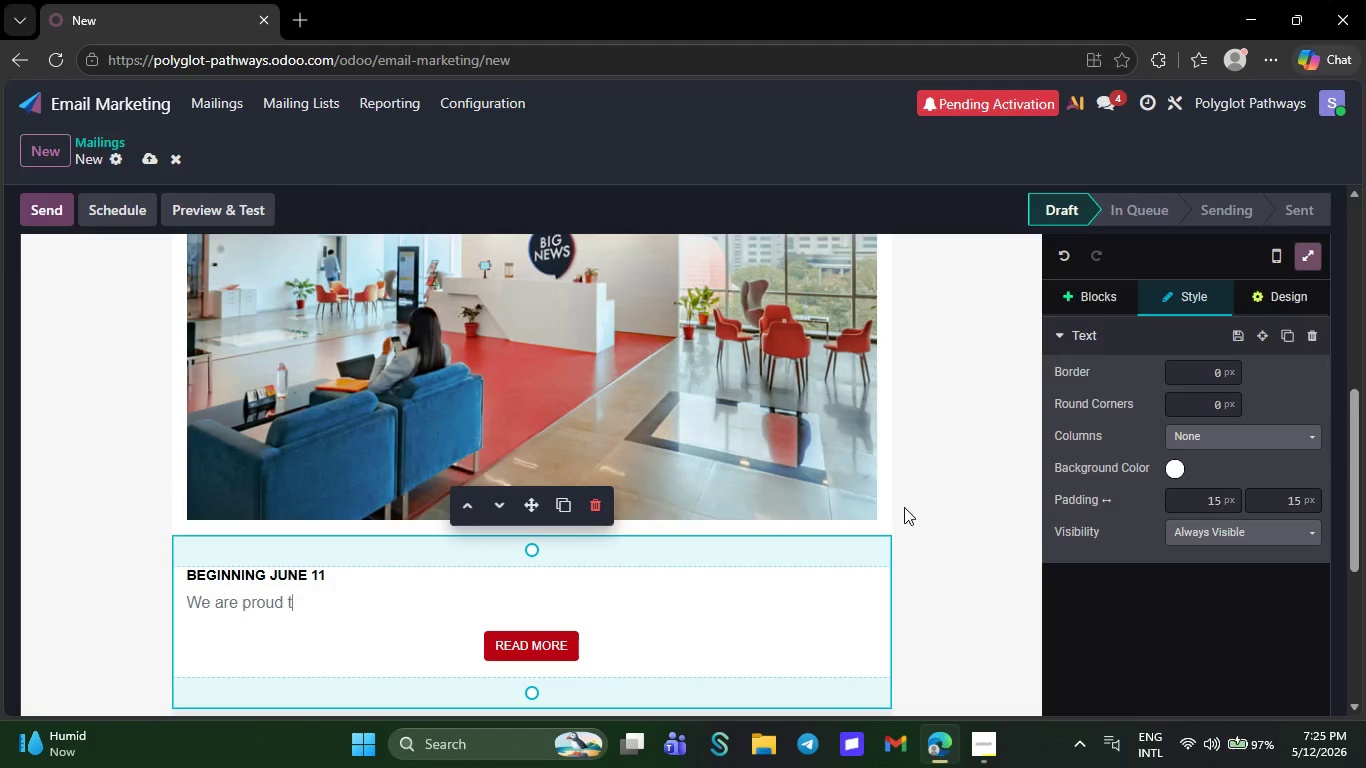 
key(Backspace)
 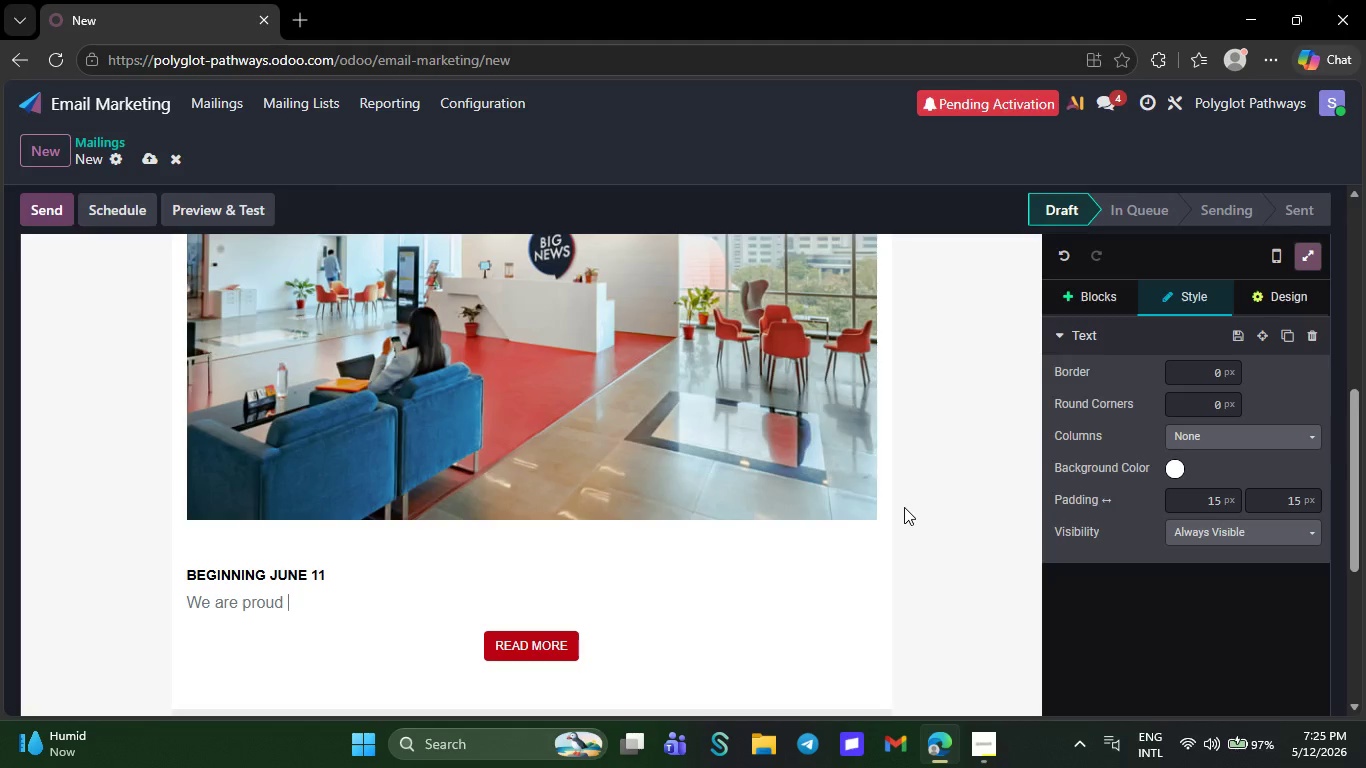 
wait(13.33)
 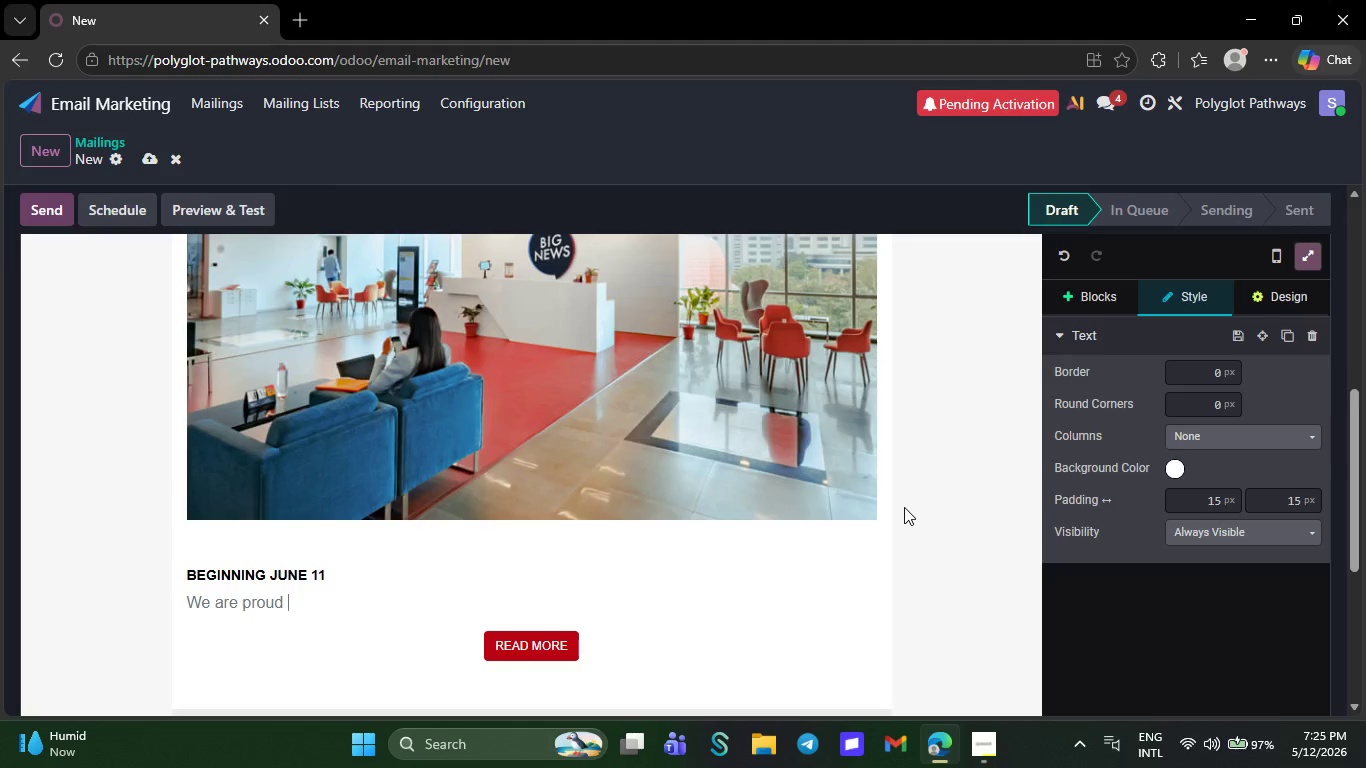 
right_click([904, 507])
 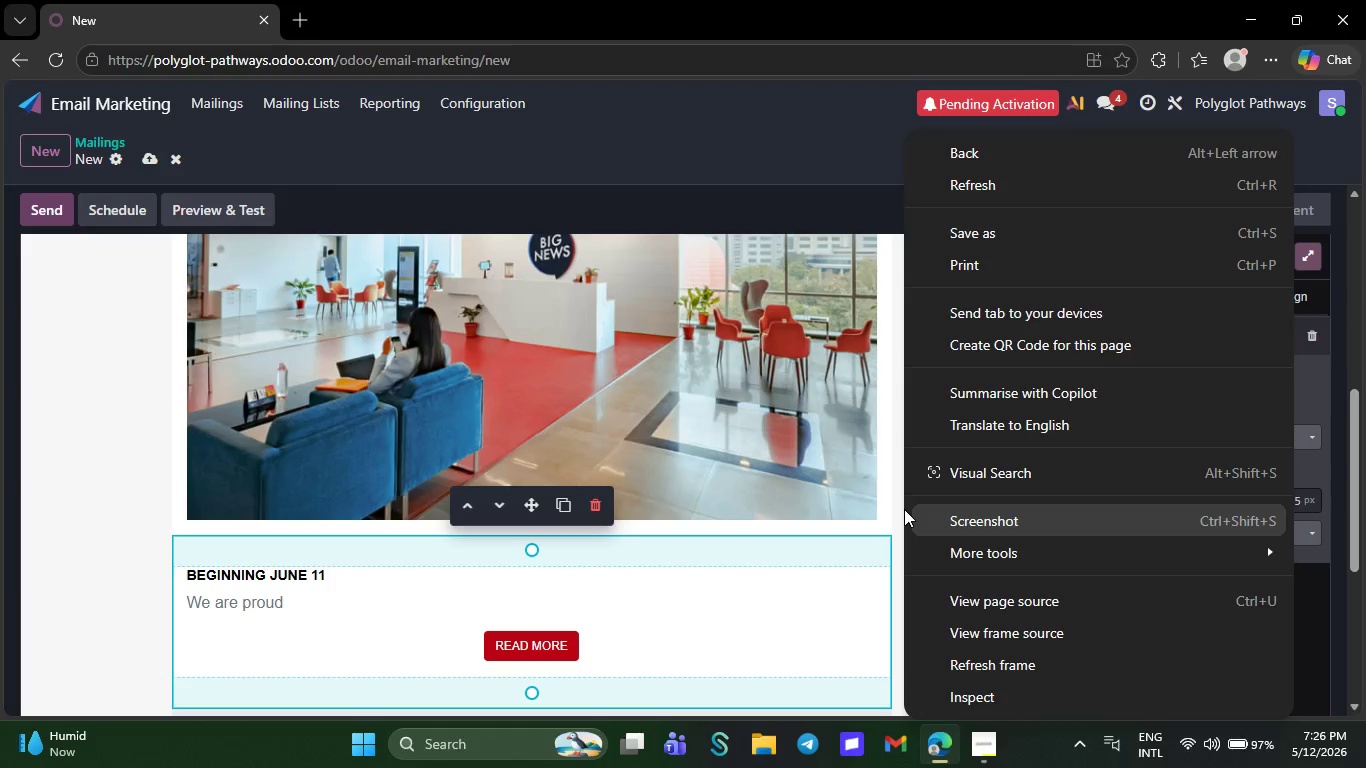 
wait(69.44)
 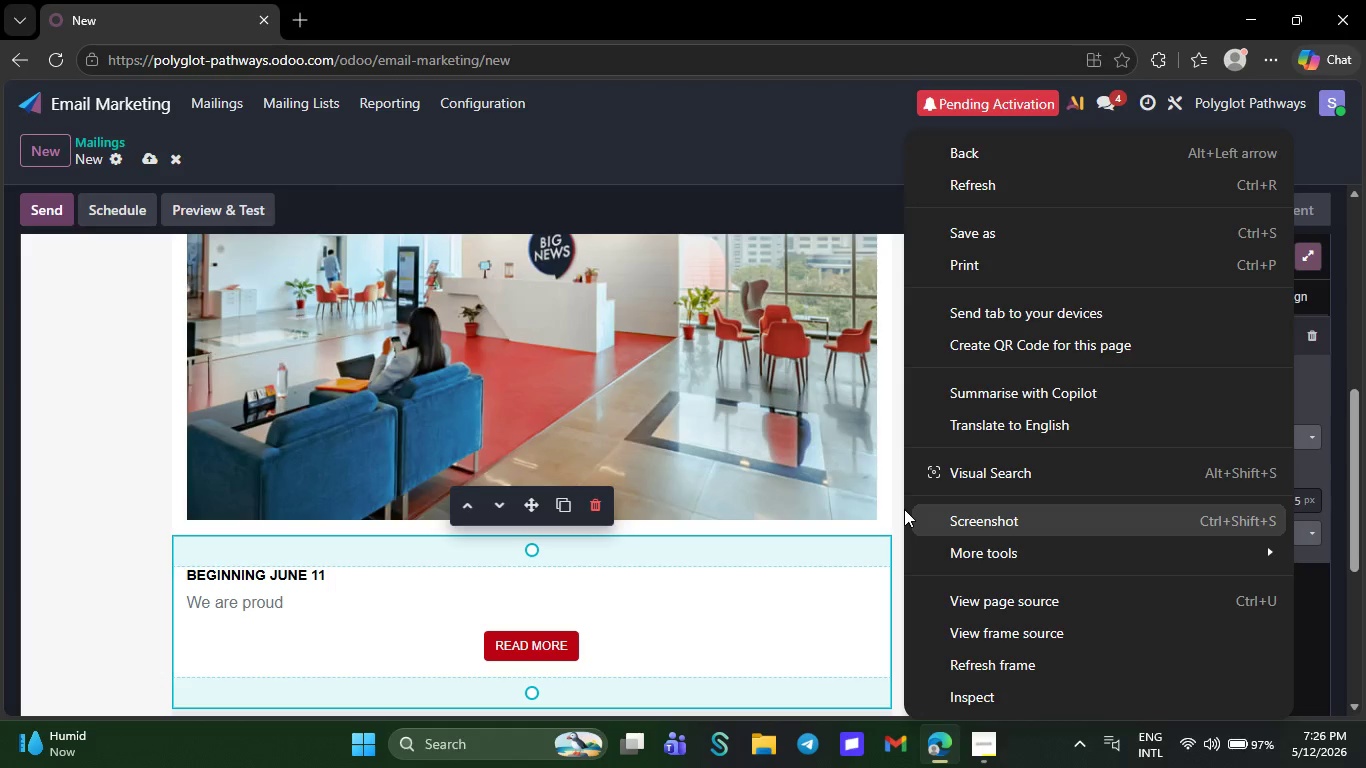 
scroll: coordinate [904, 509], scroll_direction: up, amount: 16.0
 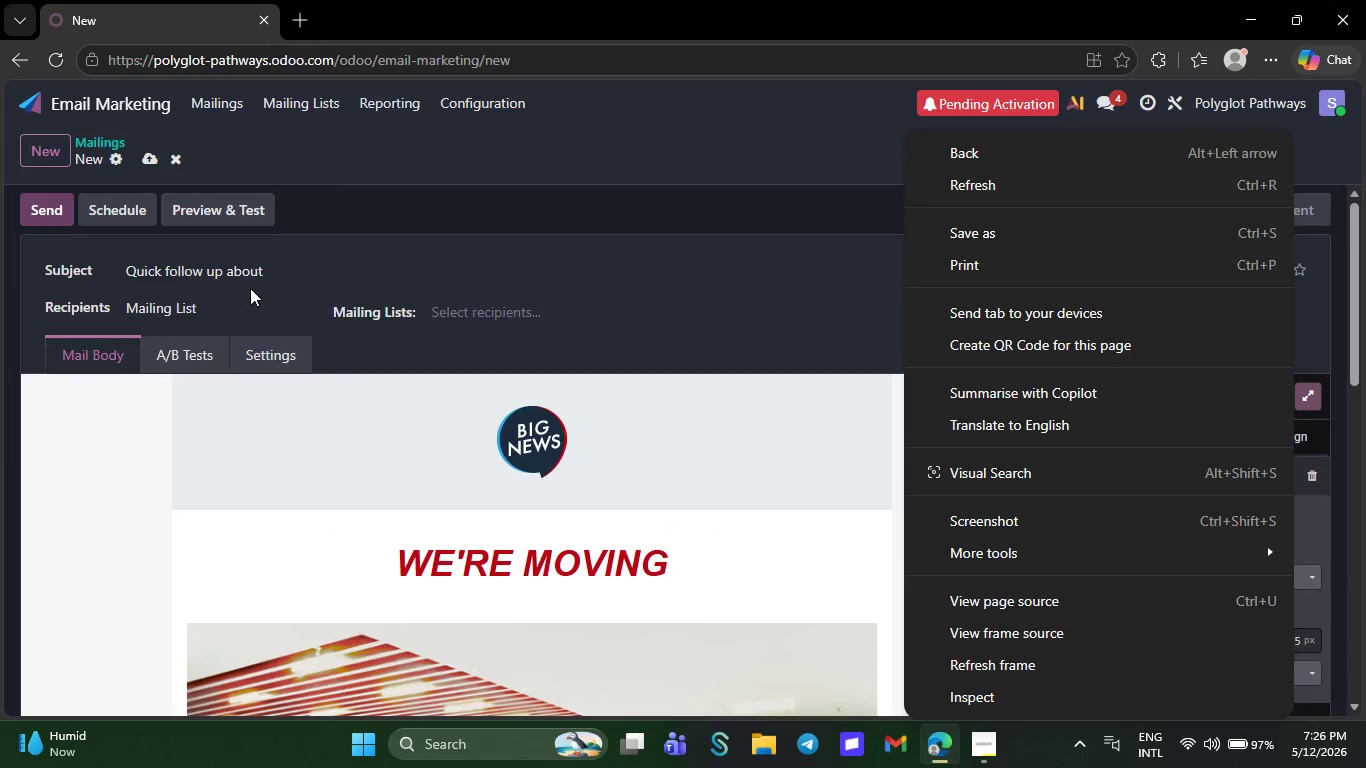 
wait(15.61)
 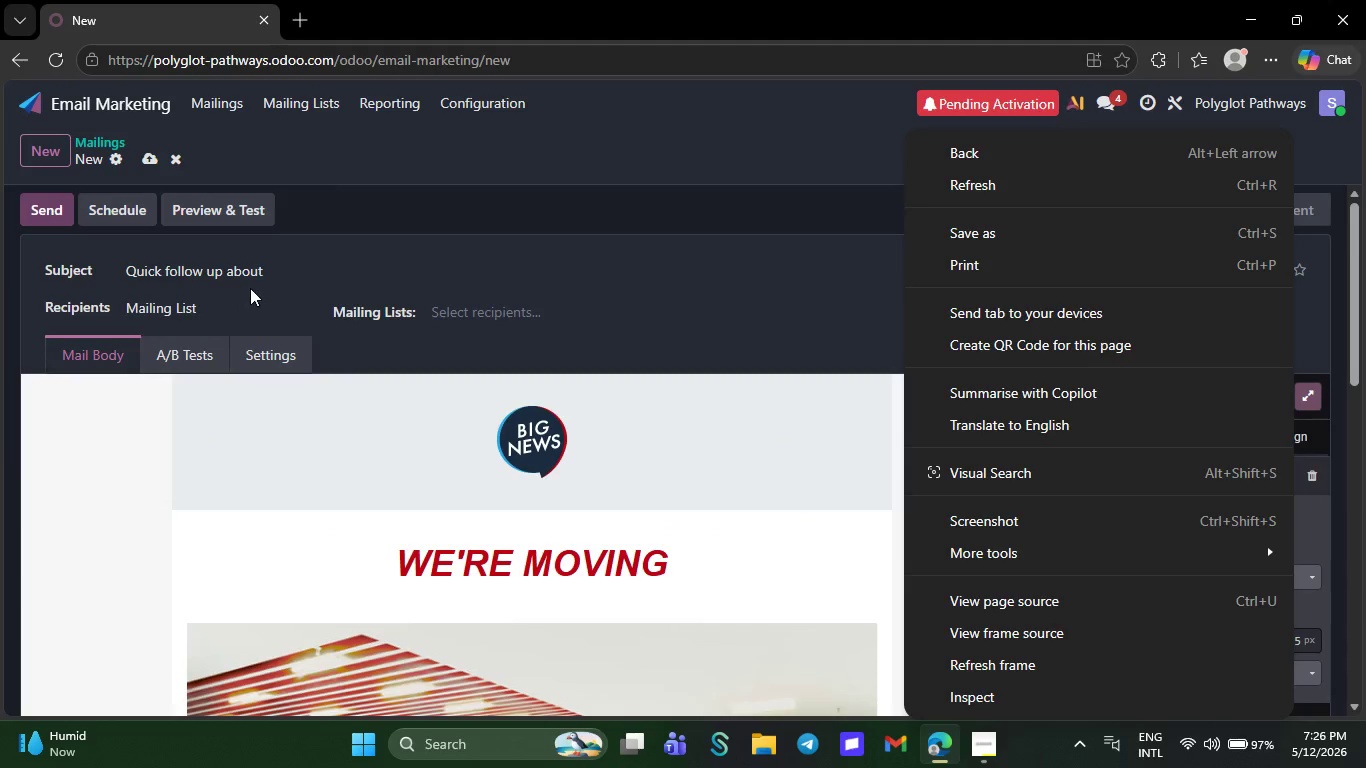 
double_click([238, 268])
 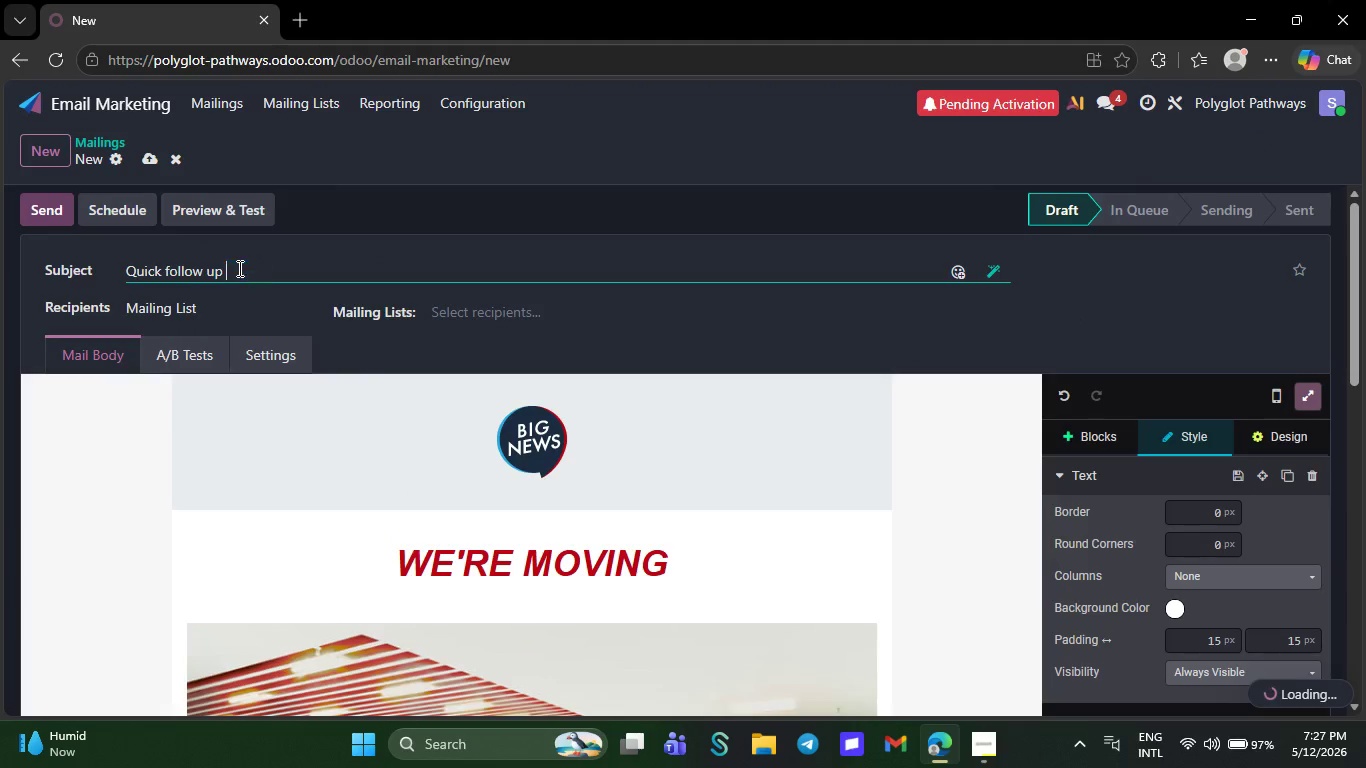 
key(Backspace)
 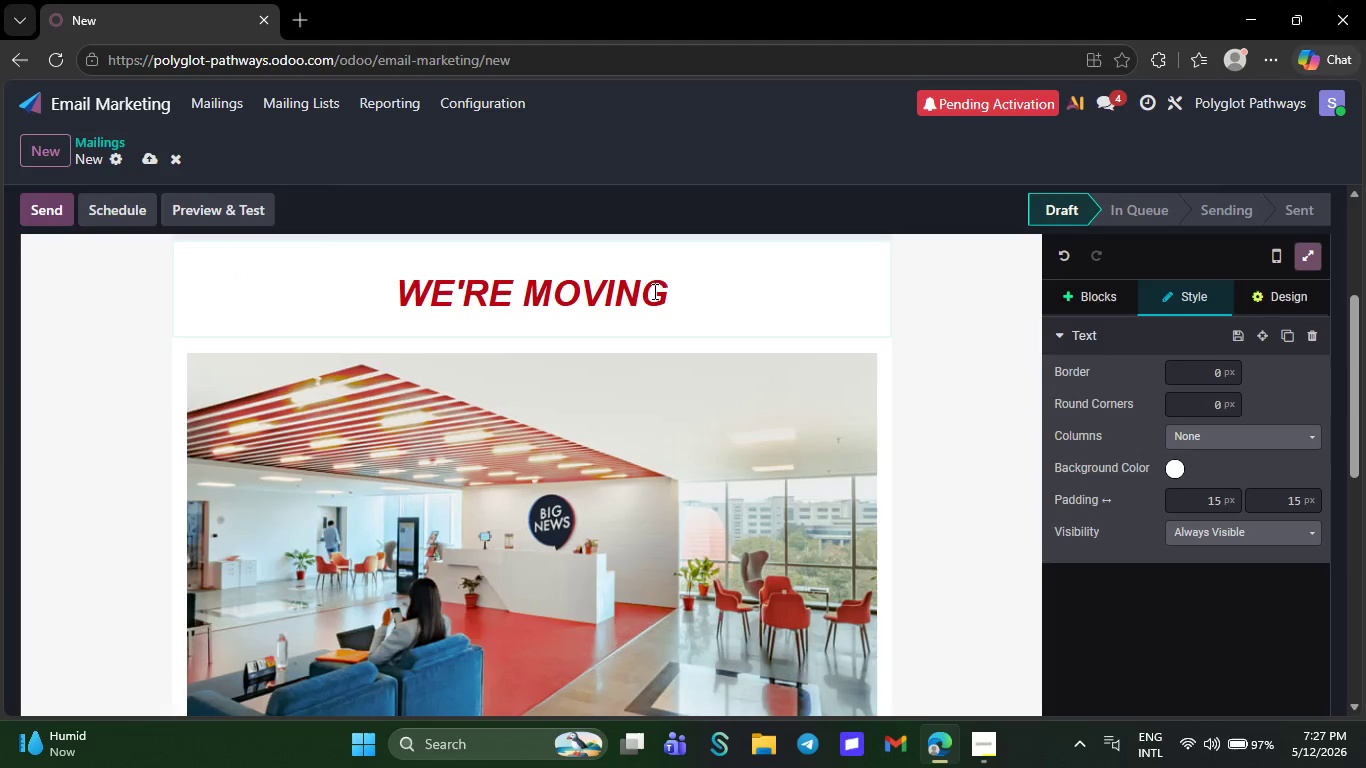 
left_click([707, 289])
 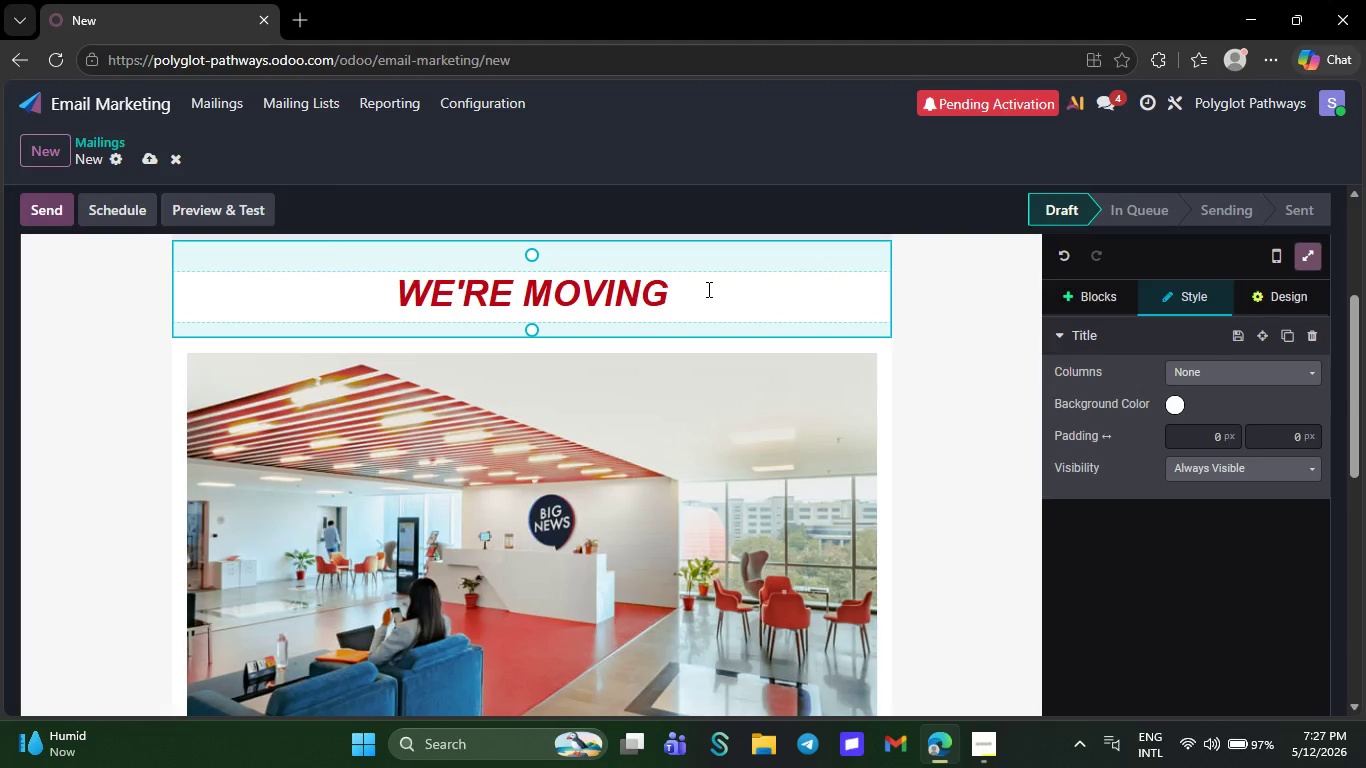 
left_click_drag(start_coordinate=[707, 289], to_coordinate=[373, 287])
 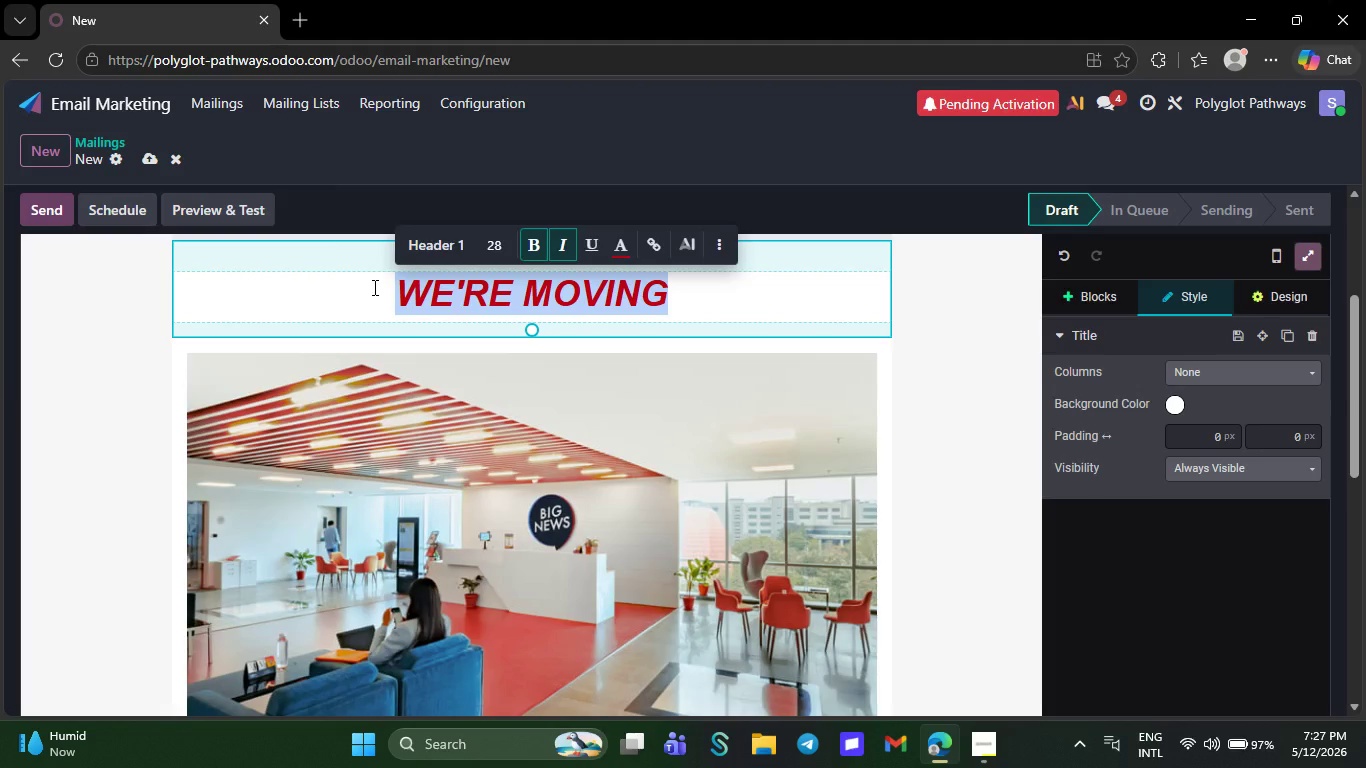 
key(Backspace)
 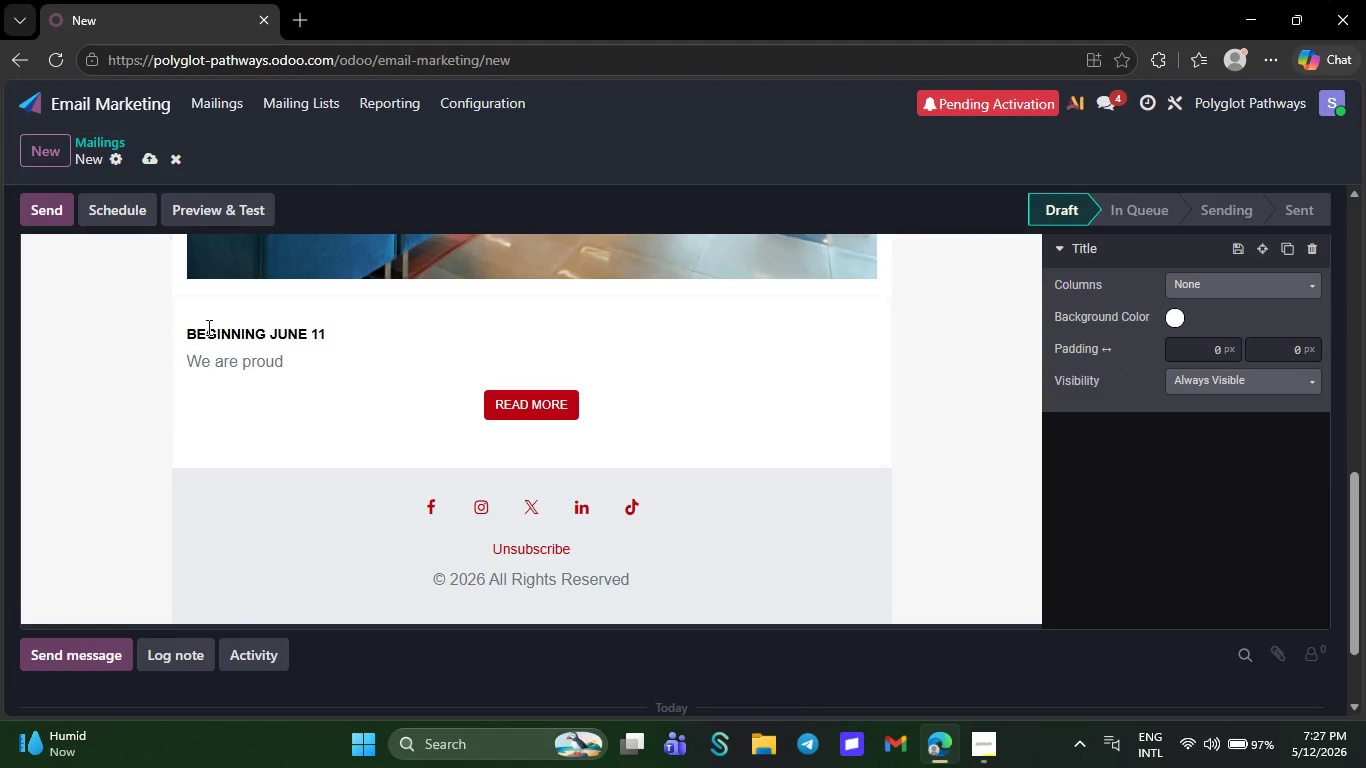 
left_click_drag(start_coordinate=[187, 335], to_coordinate=[407, 360])
 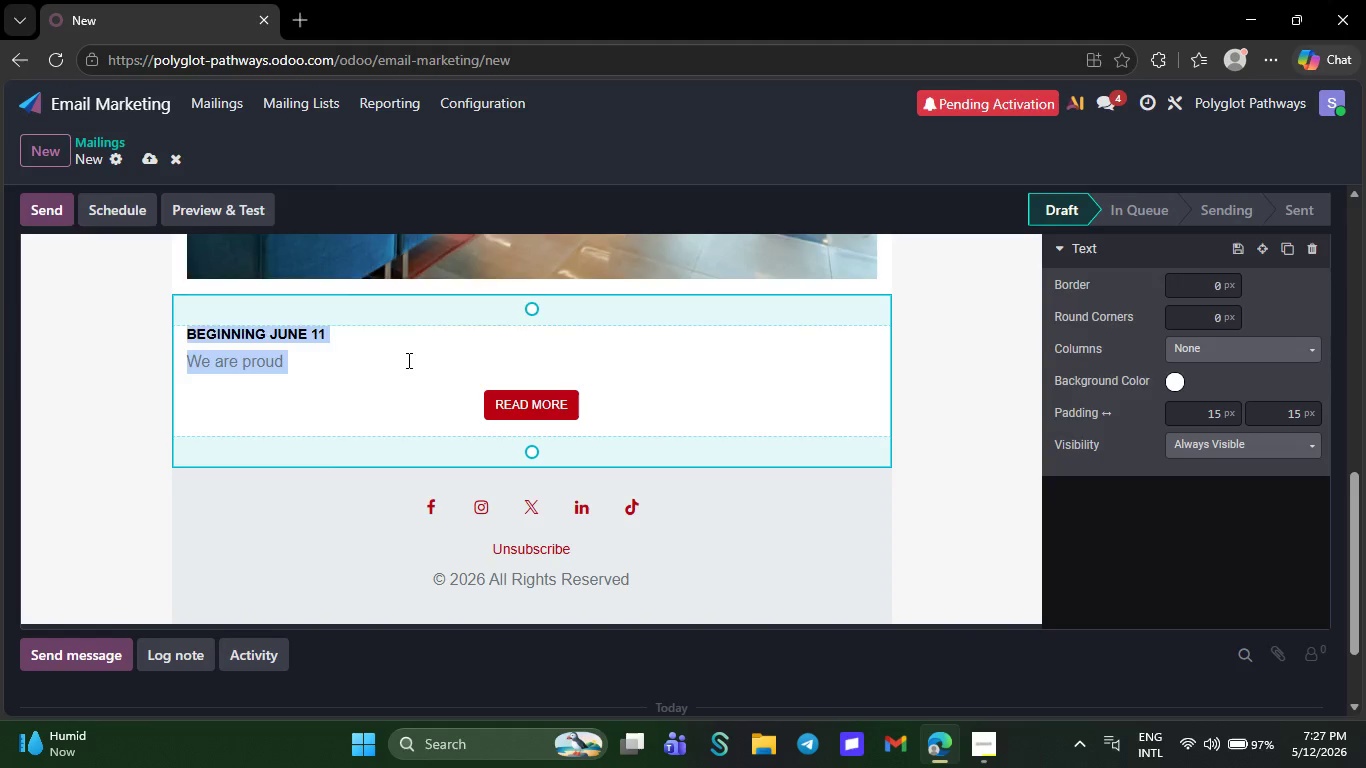 
left_click([407, 360])
 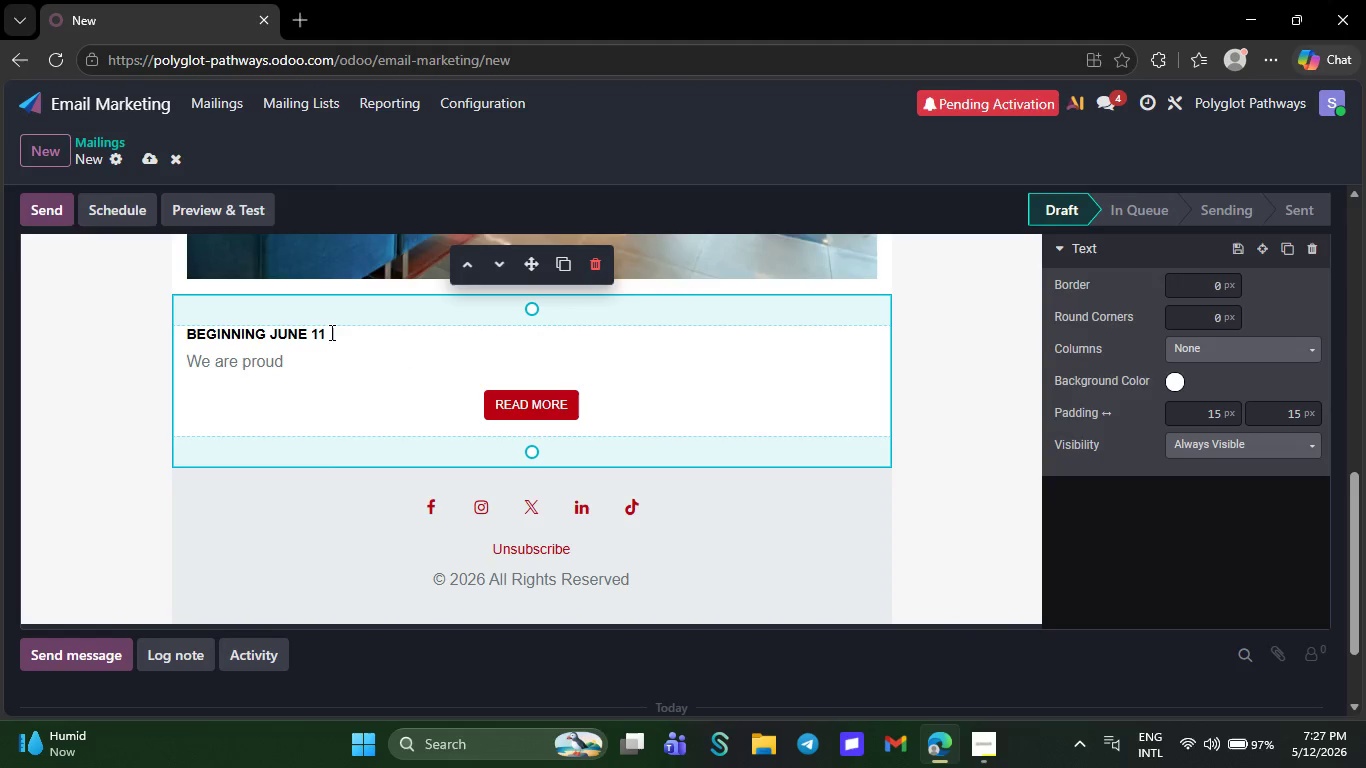 
left_click([330, 332])
 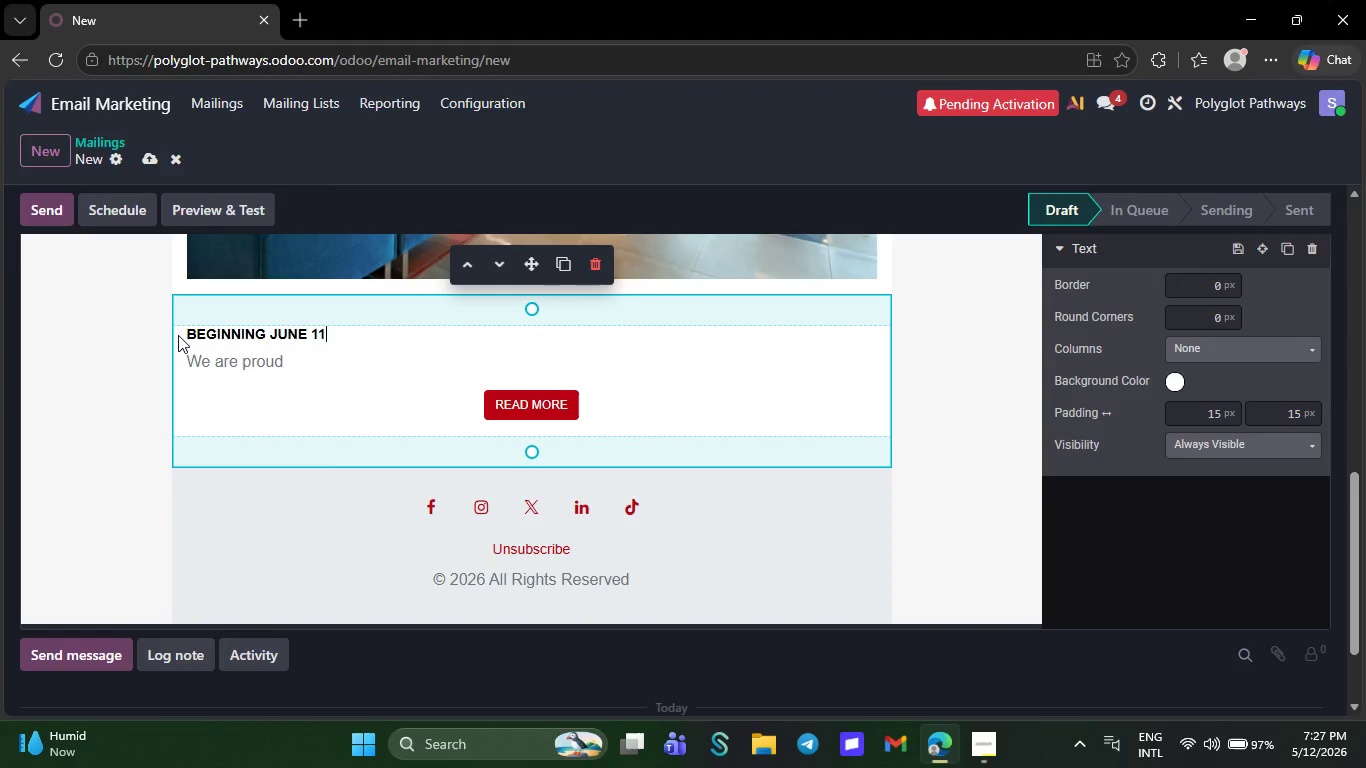 
left_click_drag(start_coordinate=[178, 335], to_coordinate=[222, 320])
 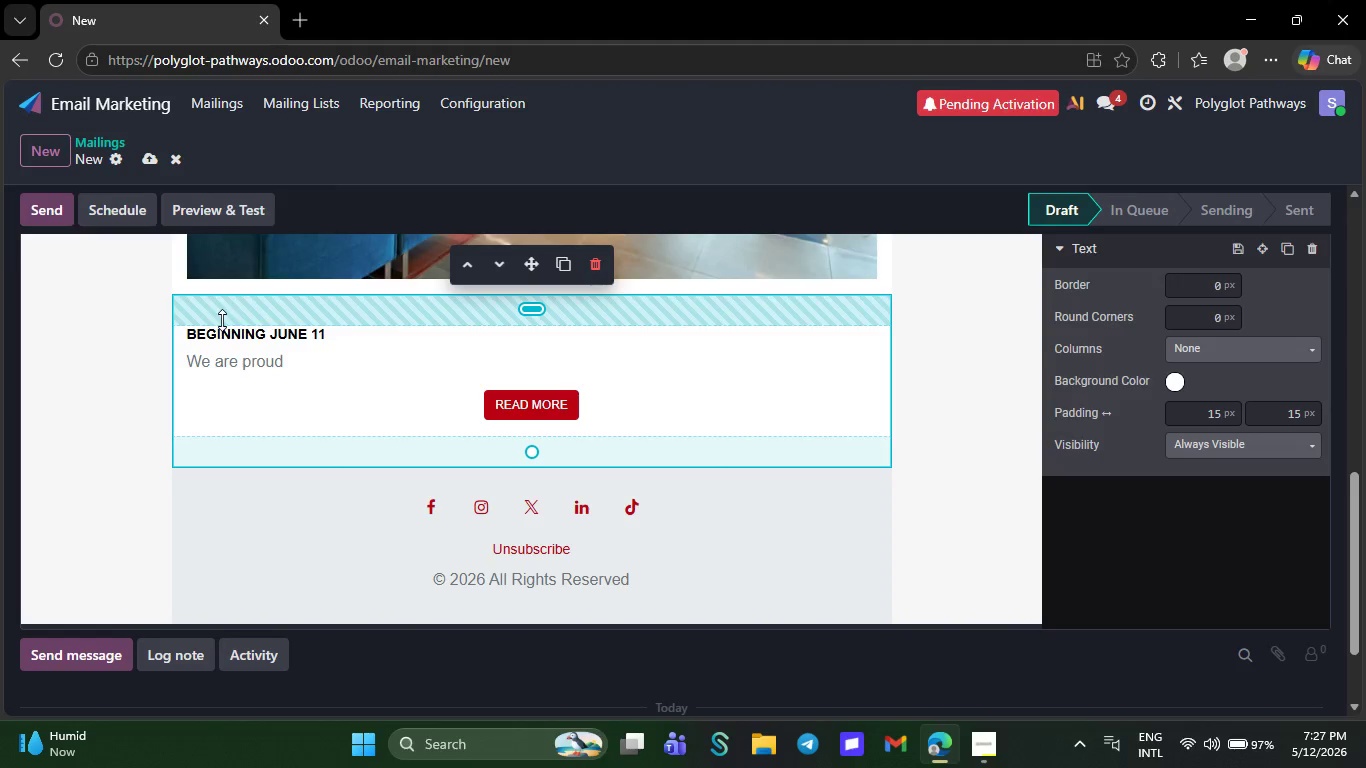 
left_click_drag(start_coordinate=[222, 320], to_coordinate=[219, 333])
 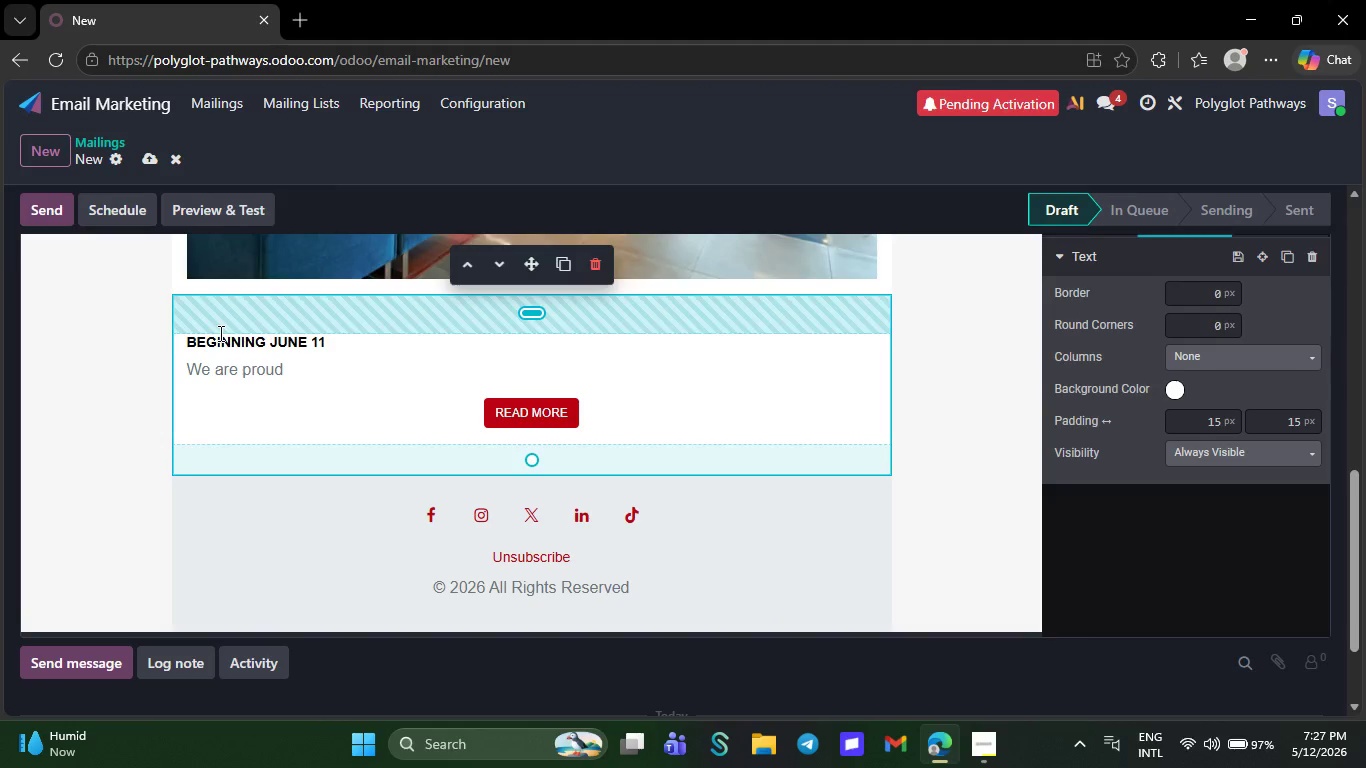 
double_click([219, 333])
 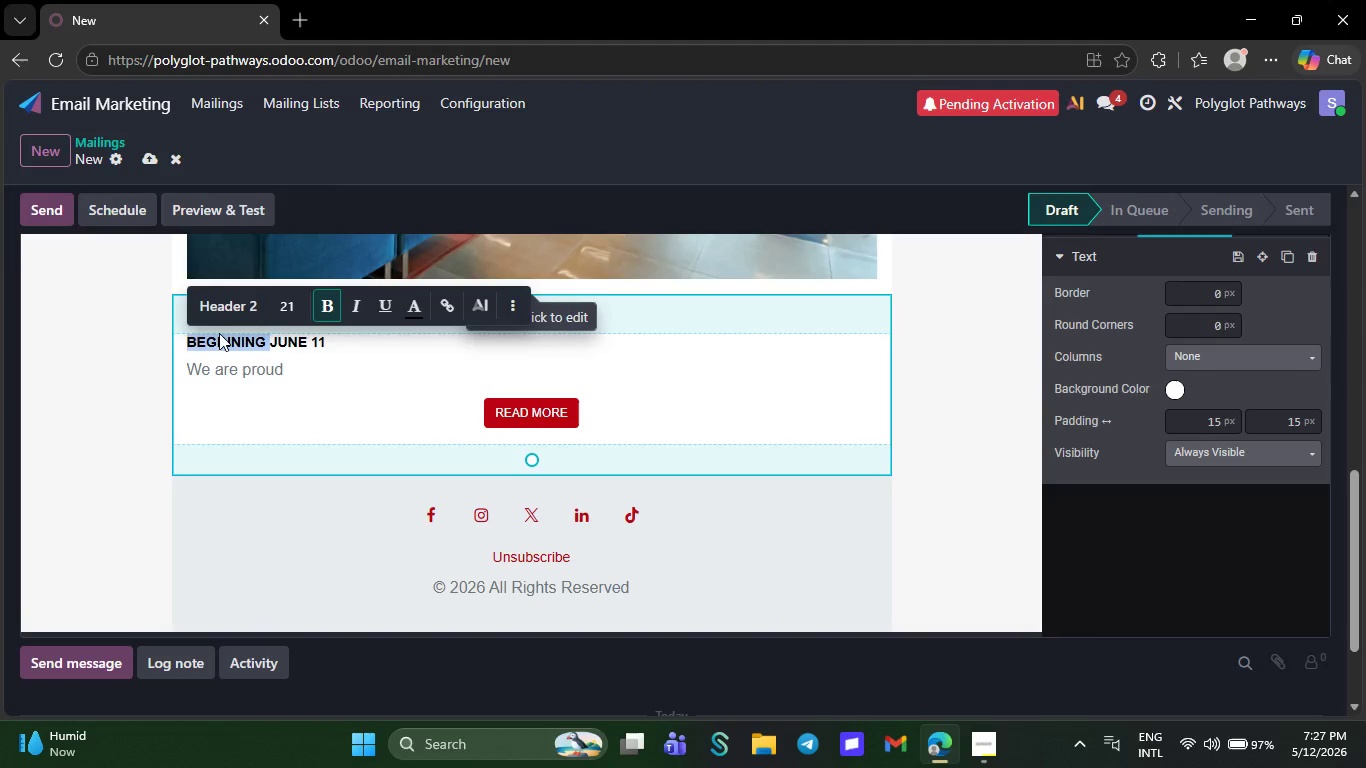 
type(HI)
key(Backspace)
type(i {)
key(Backspace)
type(`{)
key(Backspace)
type([[object.name]]` )
 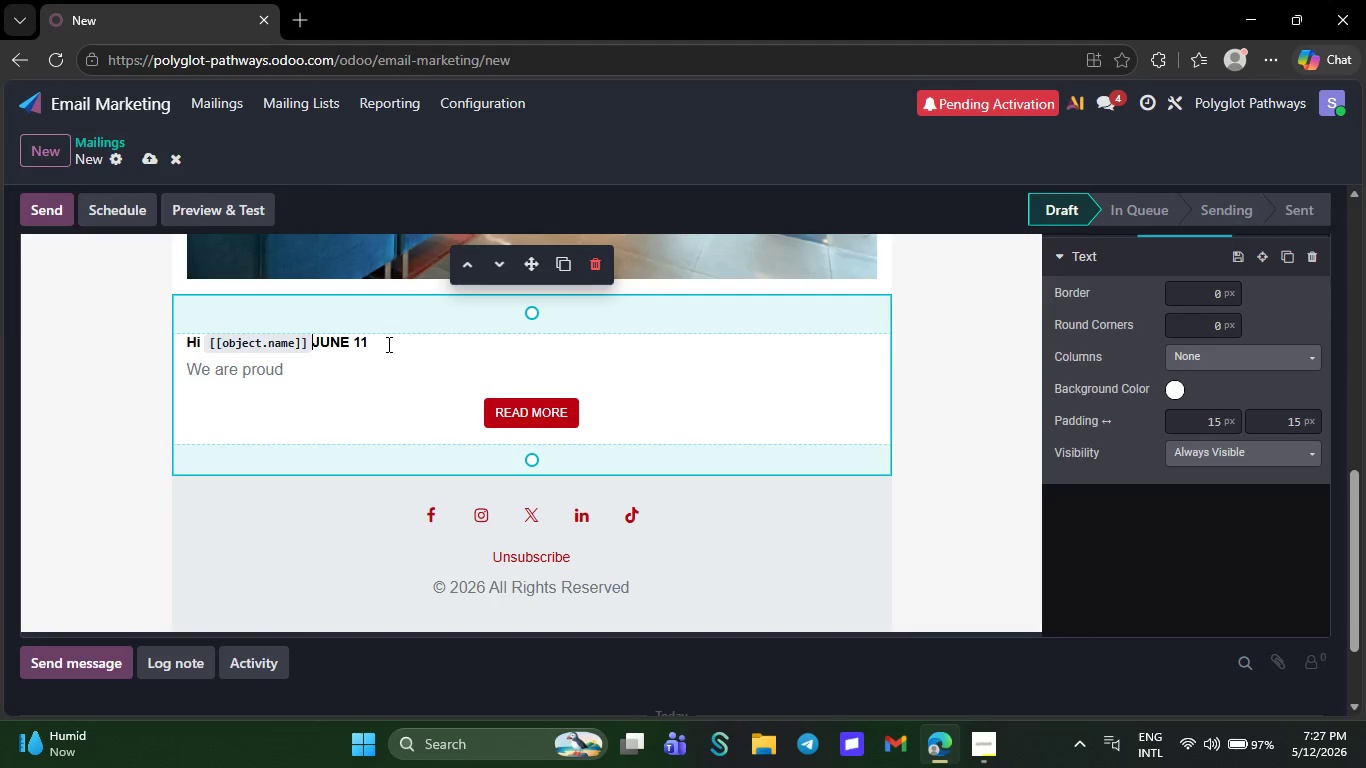 
left_click_drag(start_coordinate=[387, 344], to_coordinate=[313, 346])
 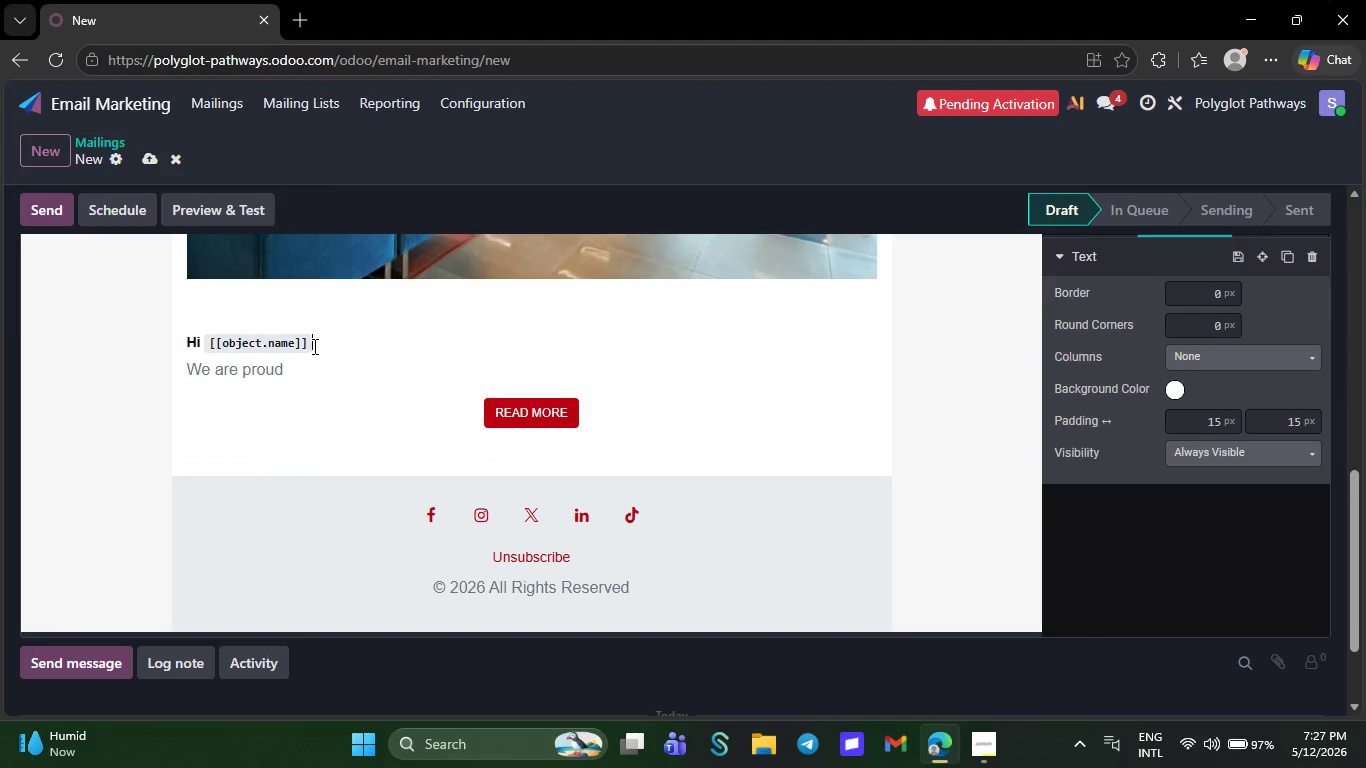 
key(Backspace)
 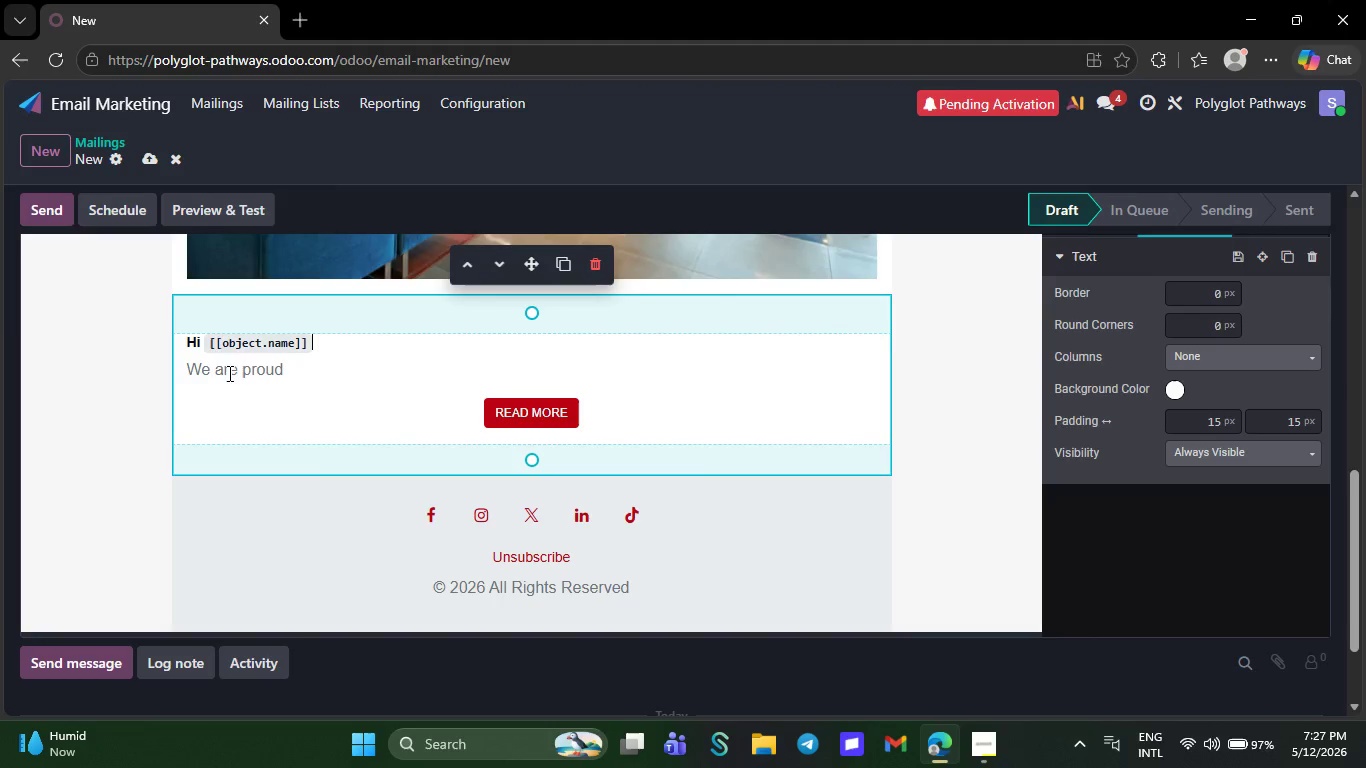 
left_click_drag(start_coordinate=[215, 370], to_coordinate=[315, 372])
 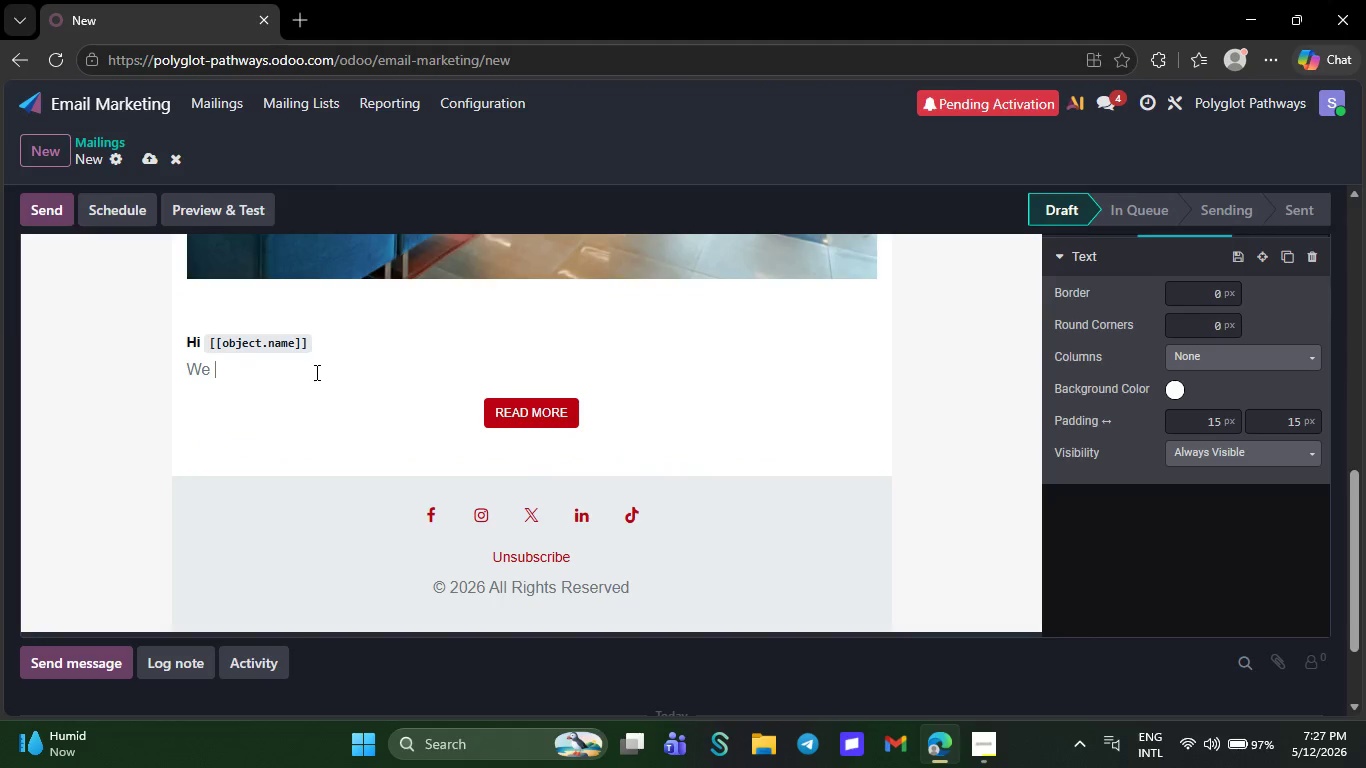 
key(Backspace)
type(hope you enjoyed yoi)
key(Backspace)
type(ur recent {{)
key(Backspace)
key(Backspace)
type(`[[object.xl)
key(Backspace)
type(_last_language)
 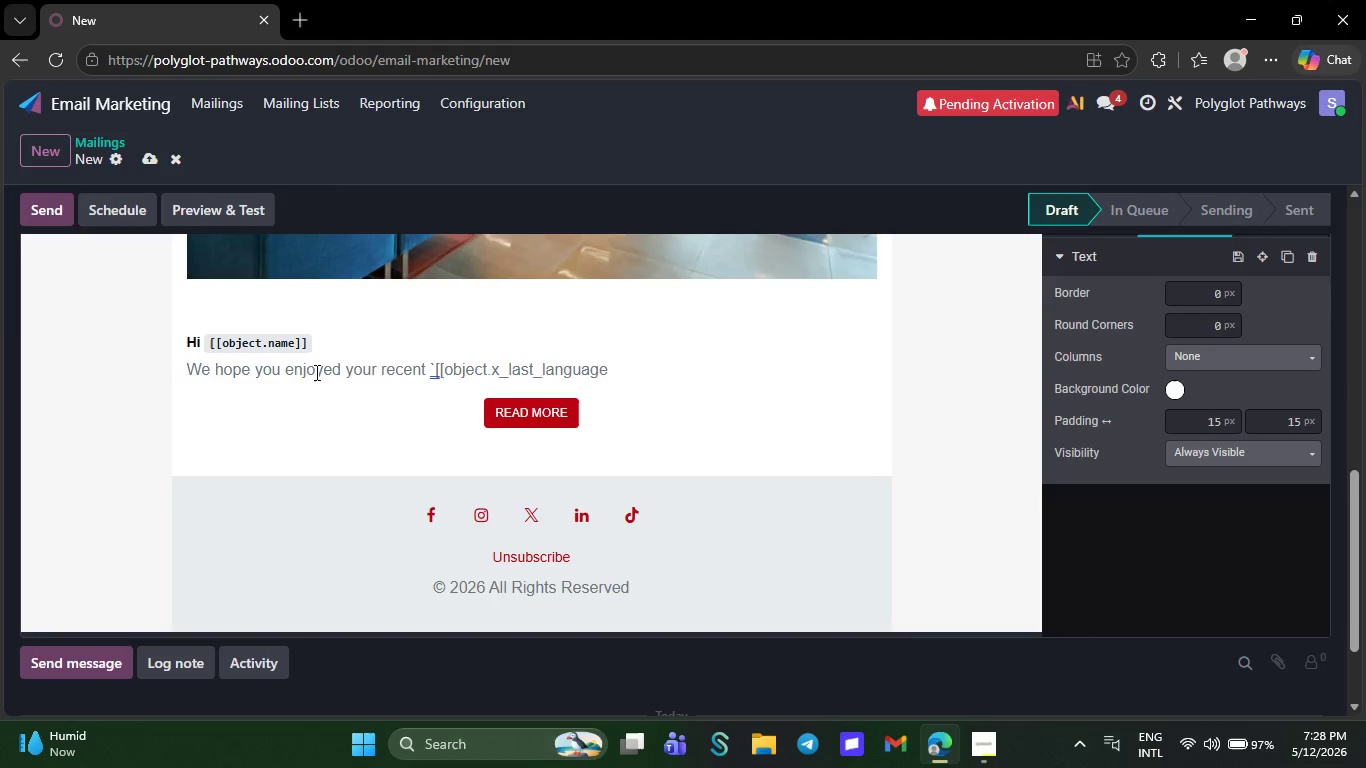 
wait(10.41)
 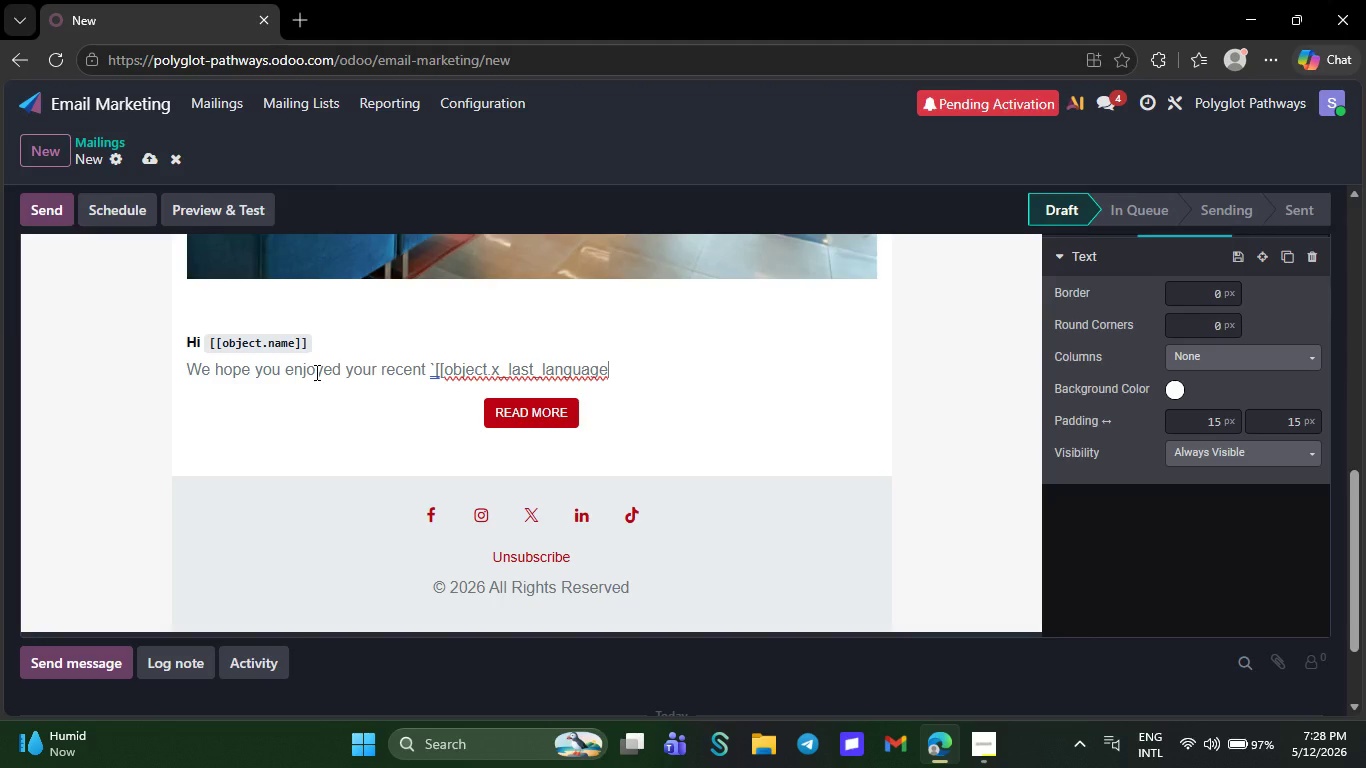 
type(_tried]]` )
 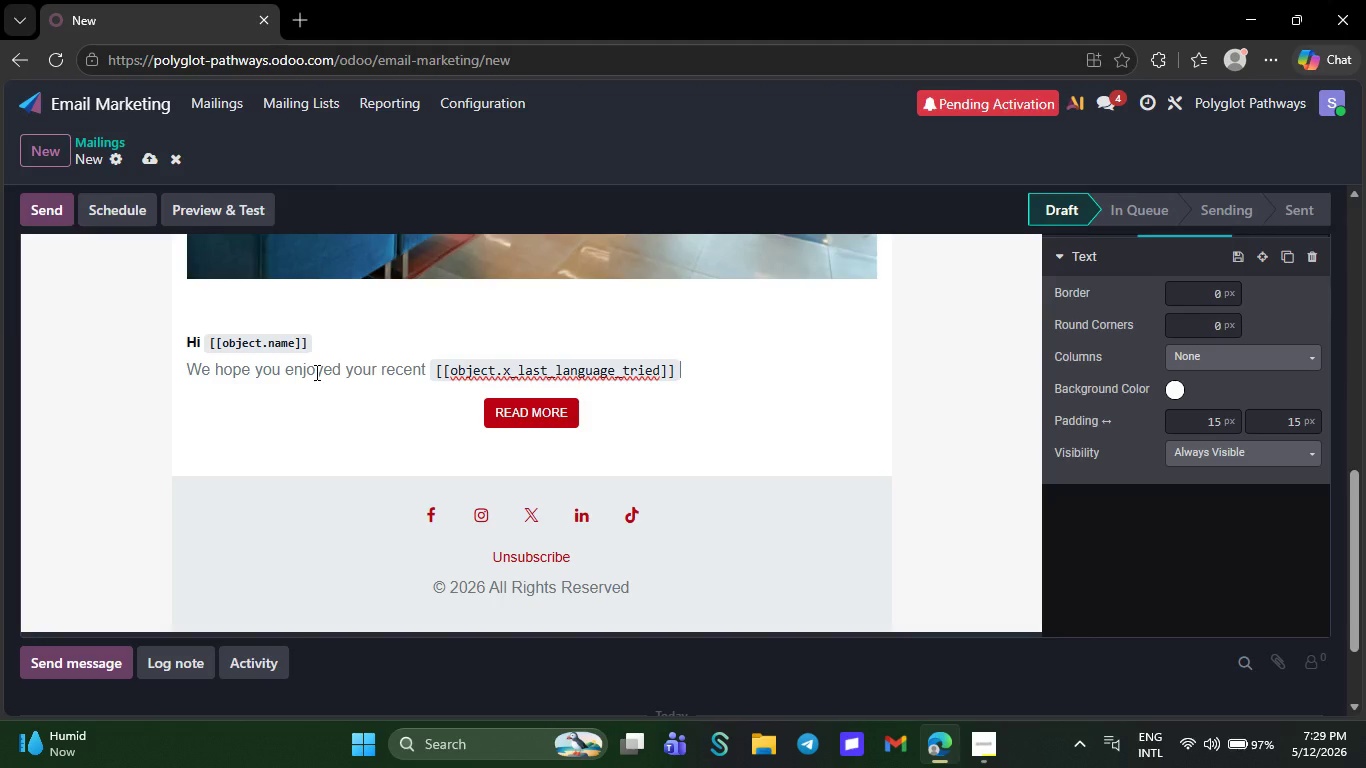 
wait(5.67)
 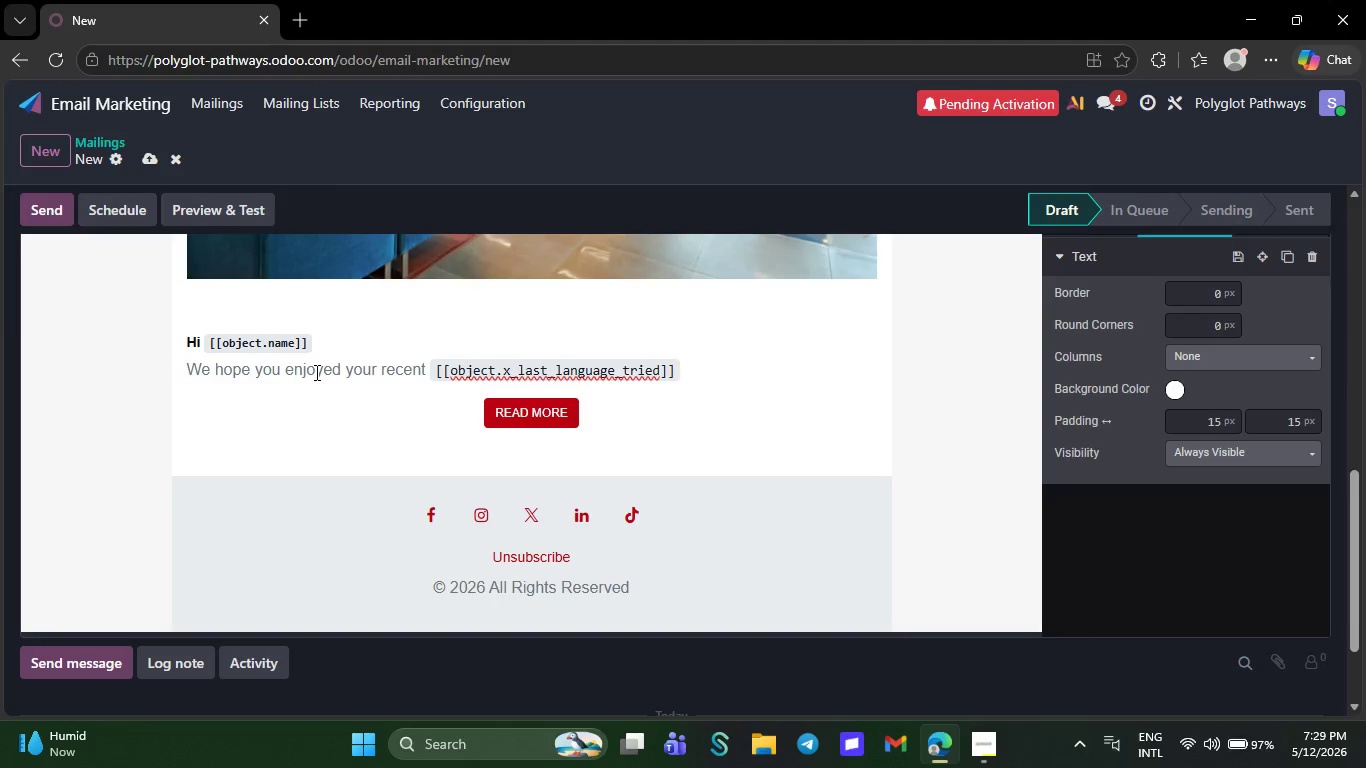 
type(trial lesson at polyglot pathways.)
key(NumpadEnter)
type(We)
 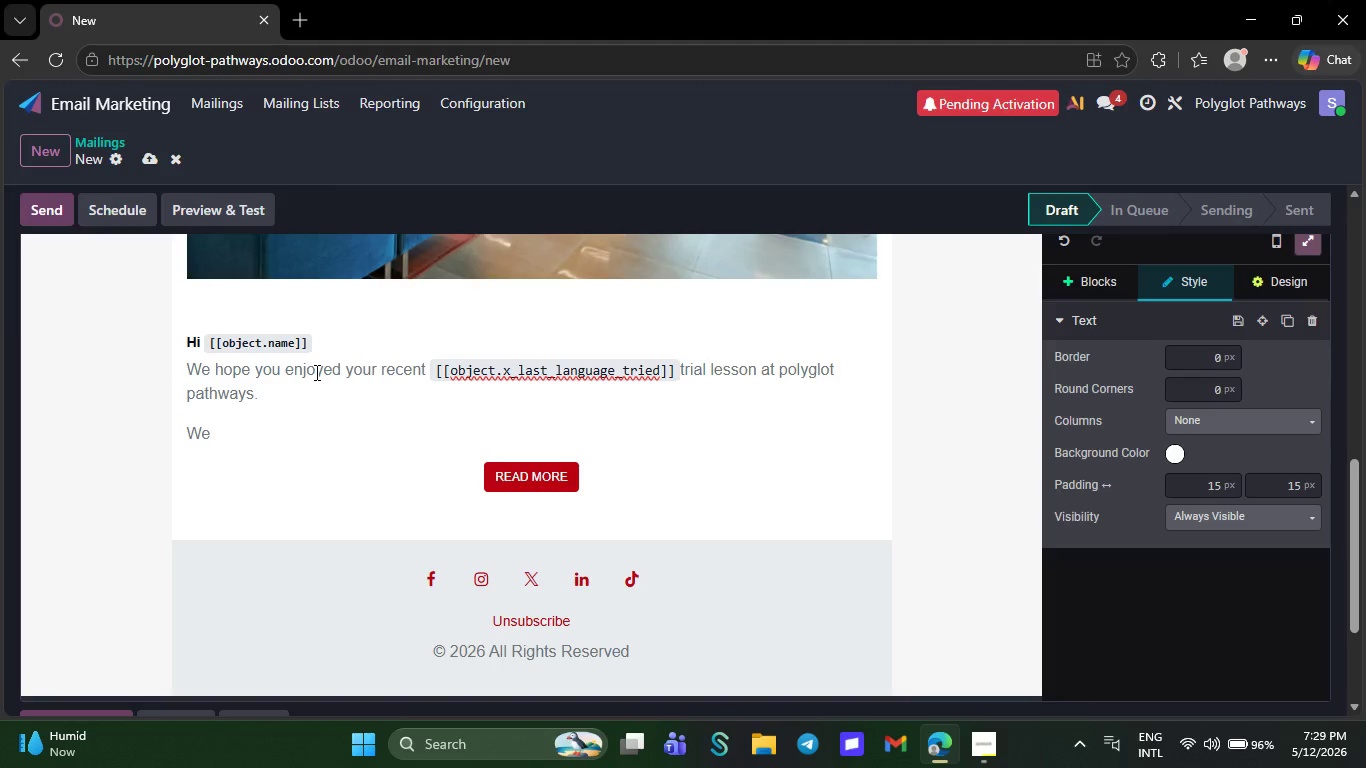 
type('d love ton hear your thought )
 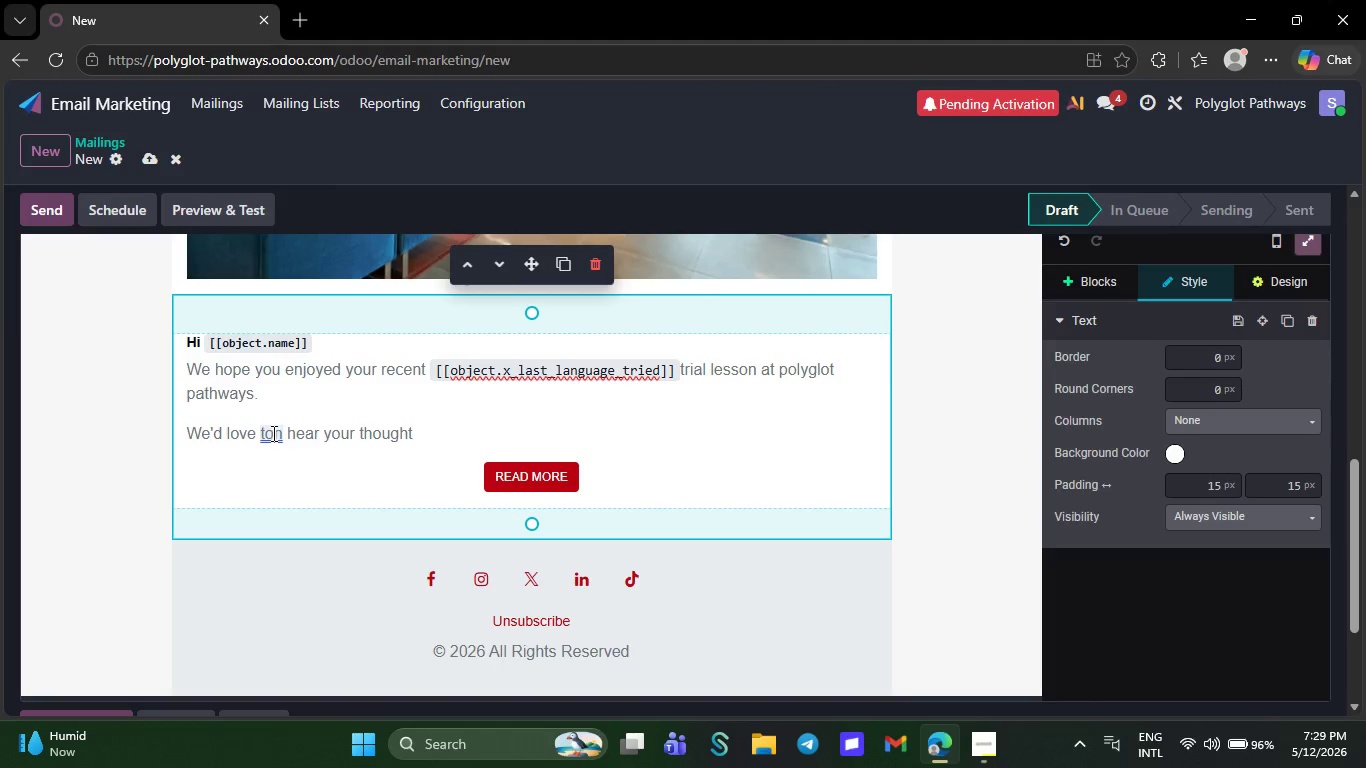 
left_click([279, 434])
 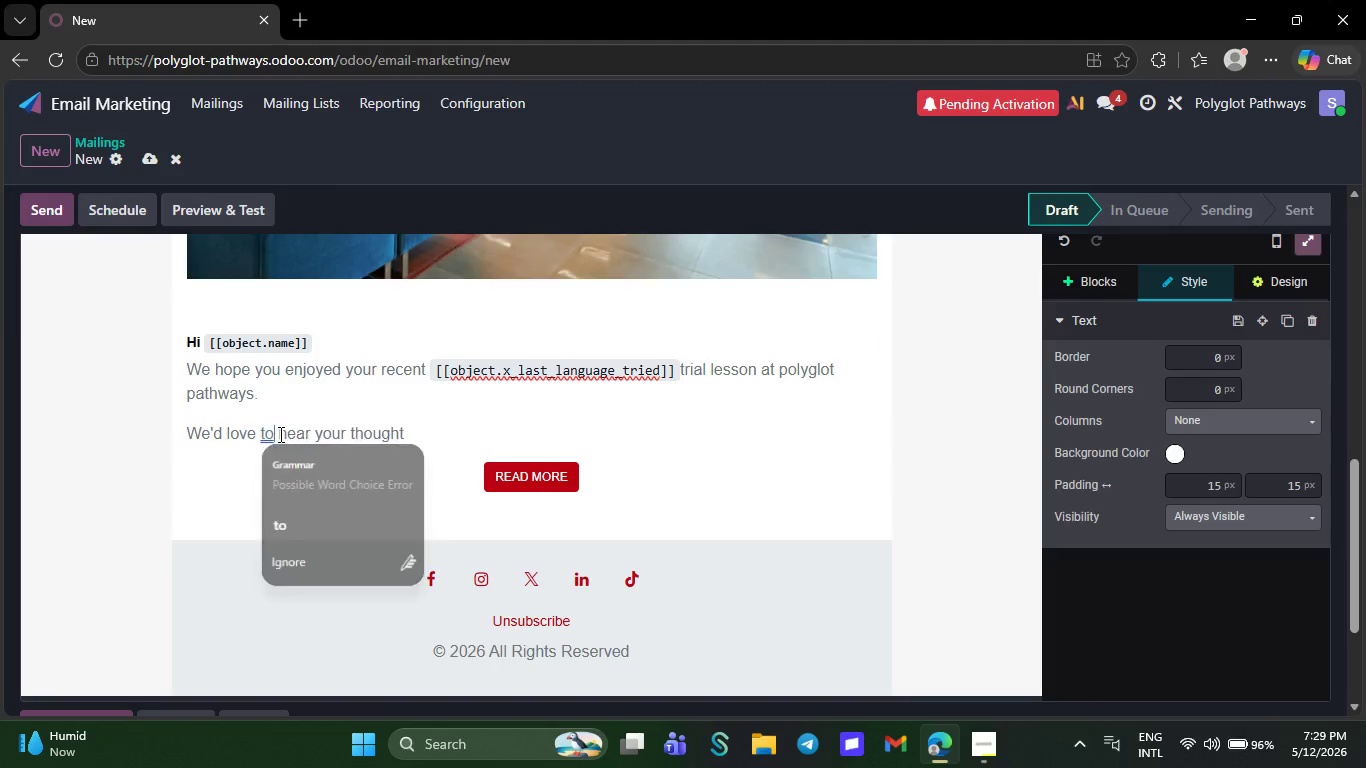 
key(Backspace)
 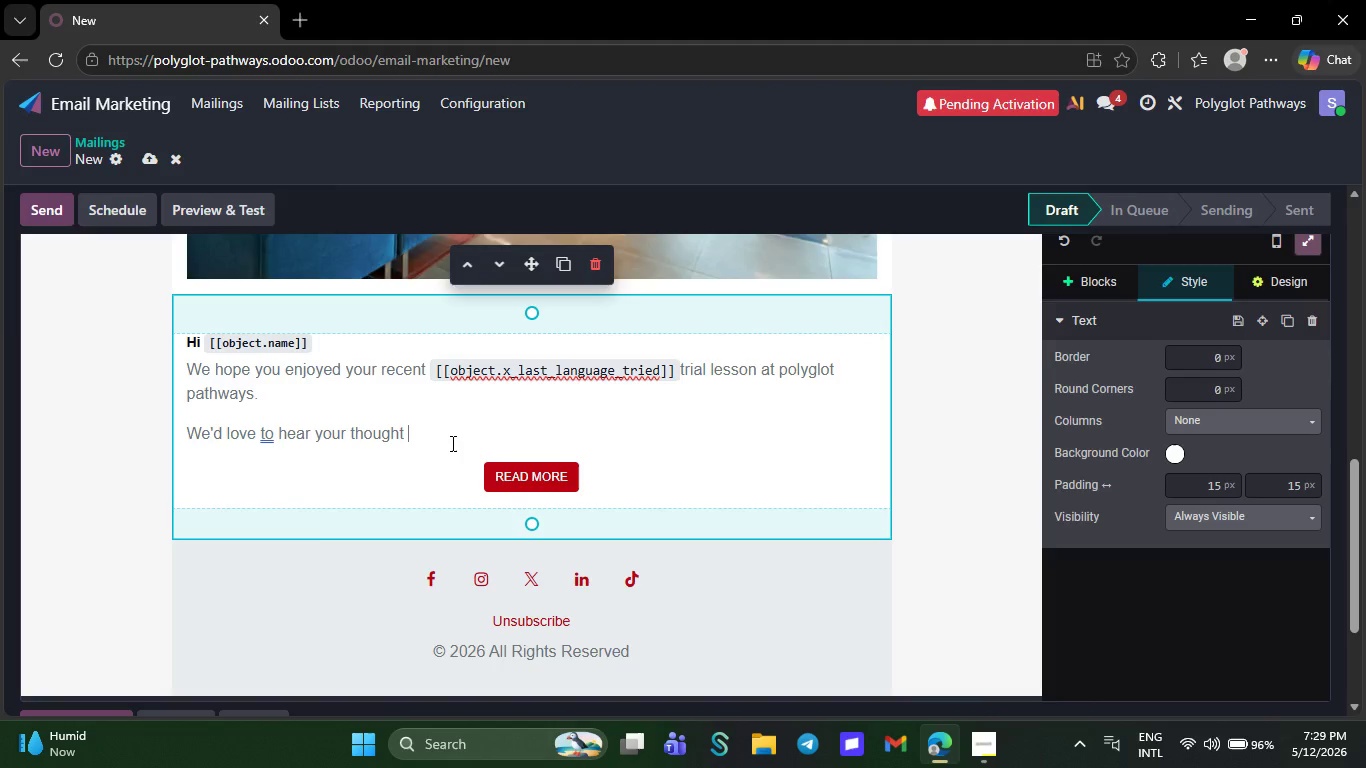 
left_click([451, 443])
 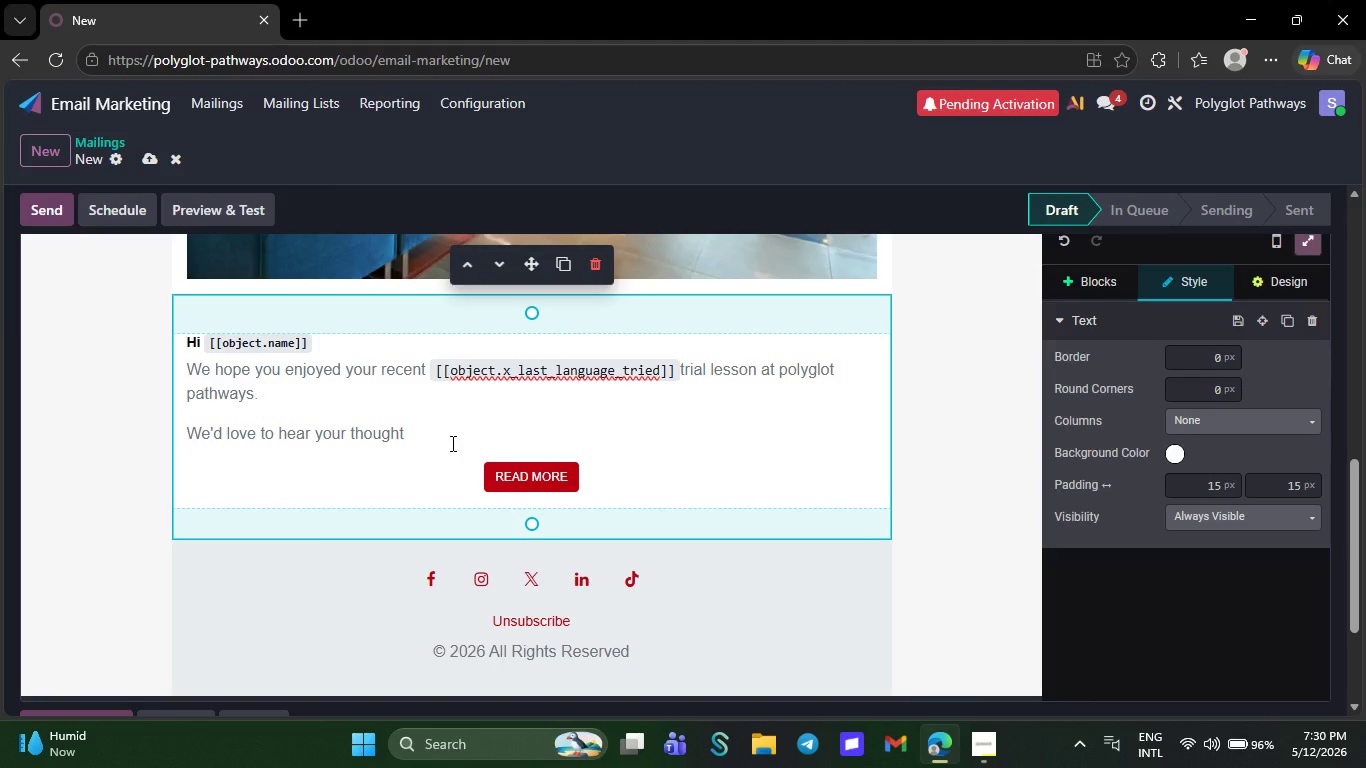 
type(and answer anyb)
key(Backspace)
type( questions you may still have an)
key(Backspace)
type(bout our programs )
key(Backspace)
type(, schedules )
key(Backspace)
type(, or learning expriance.)
key(NumpadEnter)
type(To hellp)
key(Backspace)
key(Backspace)
type(p you get started )
 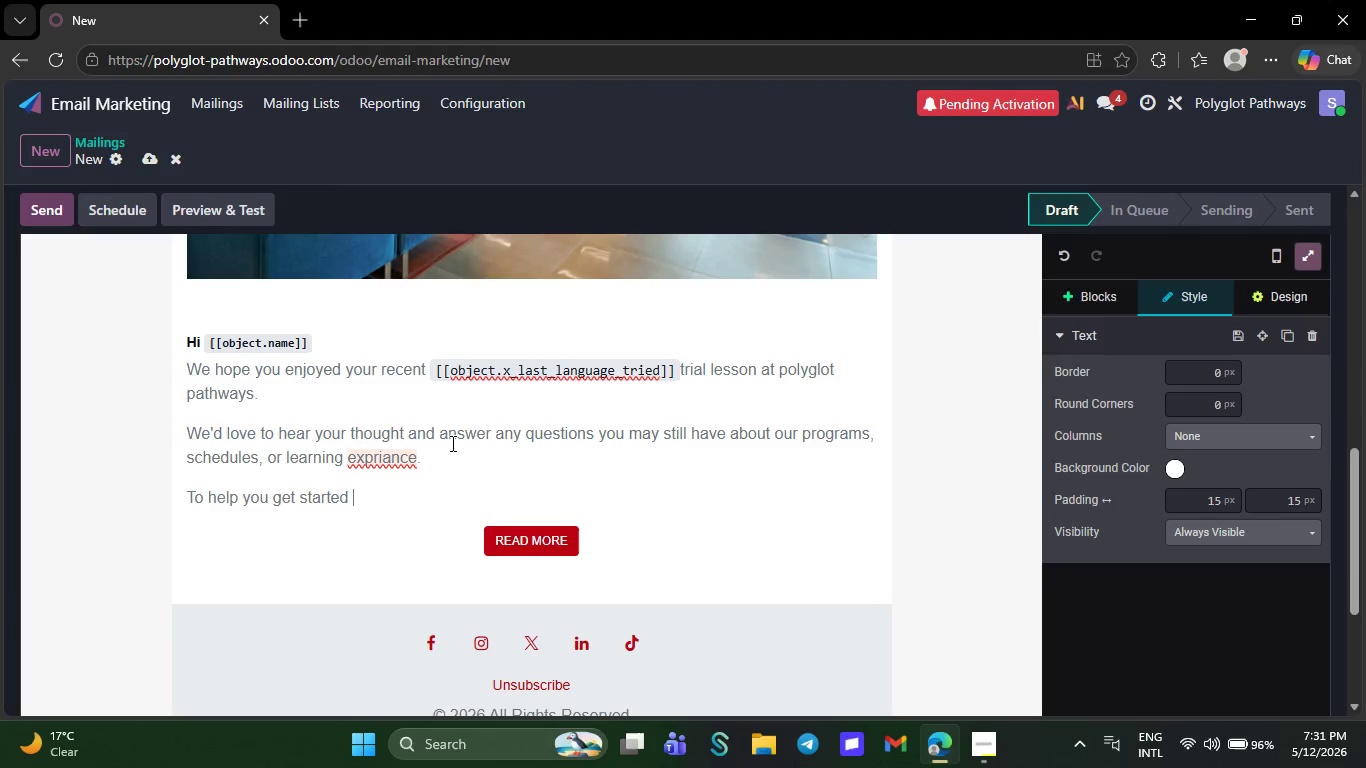 
type(, )
key(Backspace)
key(Backspace)
key(Backspace)
type(, ew)
key(Backspace)
key(Backspace)
type(we ;)
key(Backspace)
key(Backspace)
type('ve also prepared a student FAQ guide)
 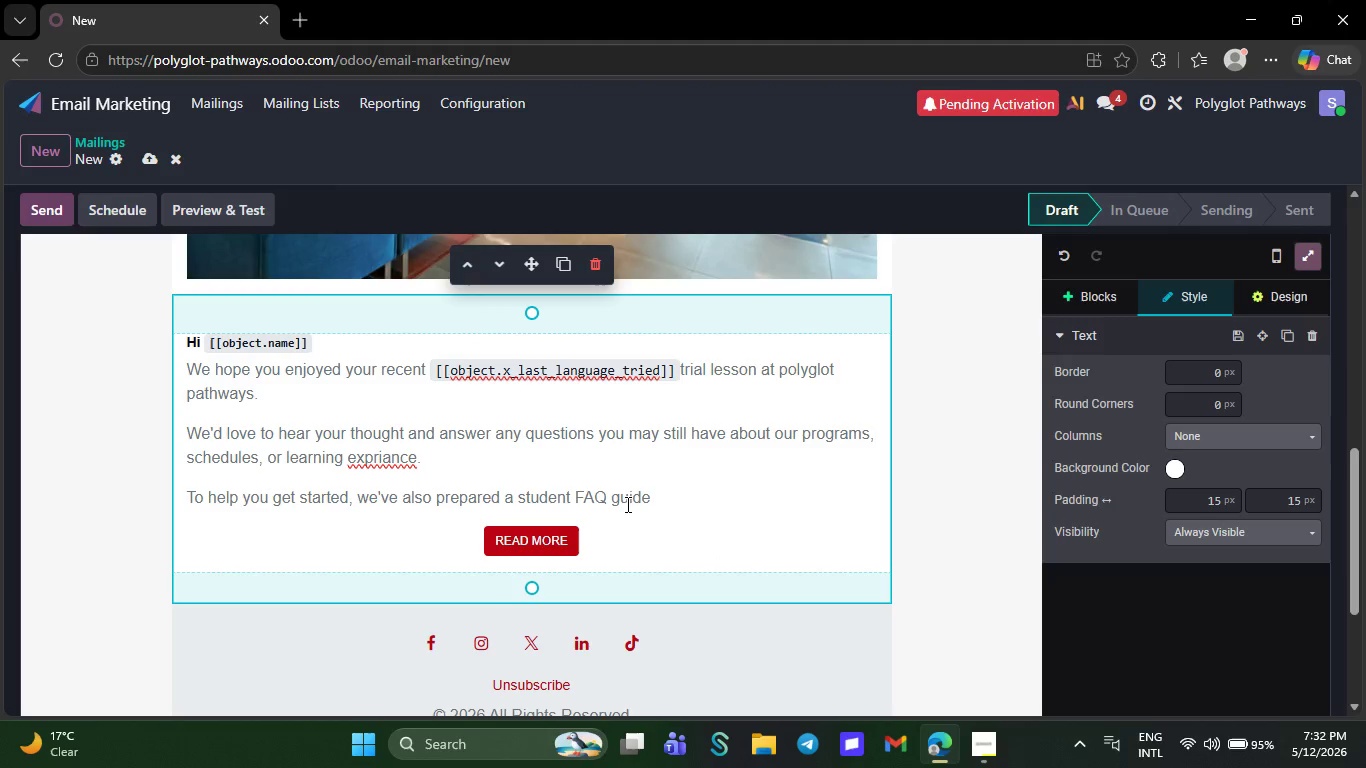 
left_click([617, 498])
 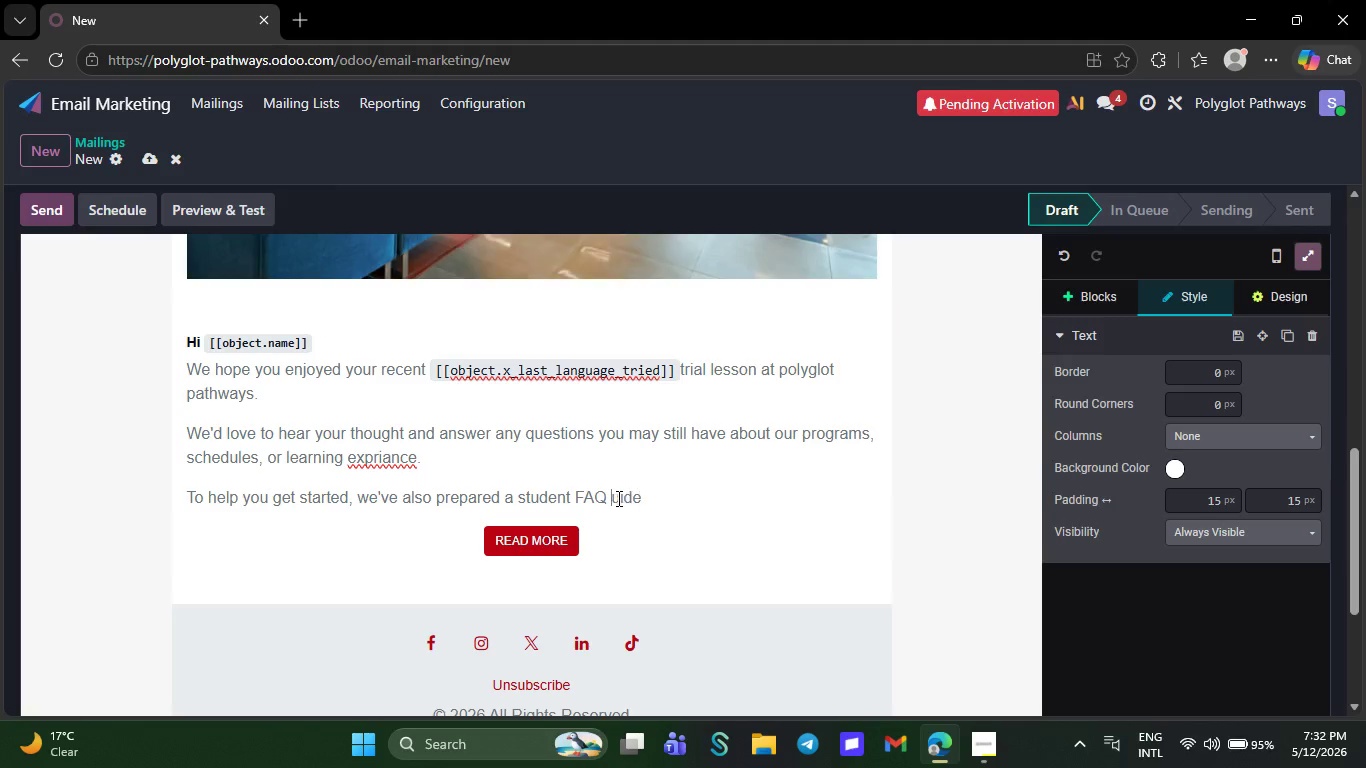 
key(Backspace)
 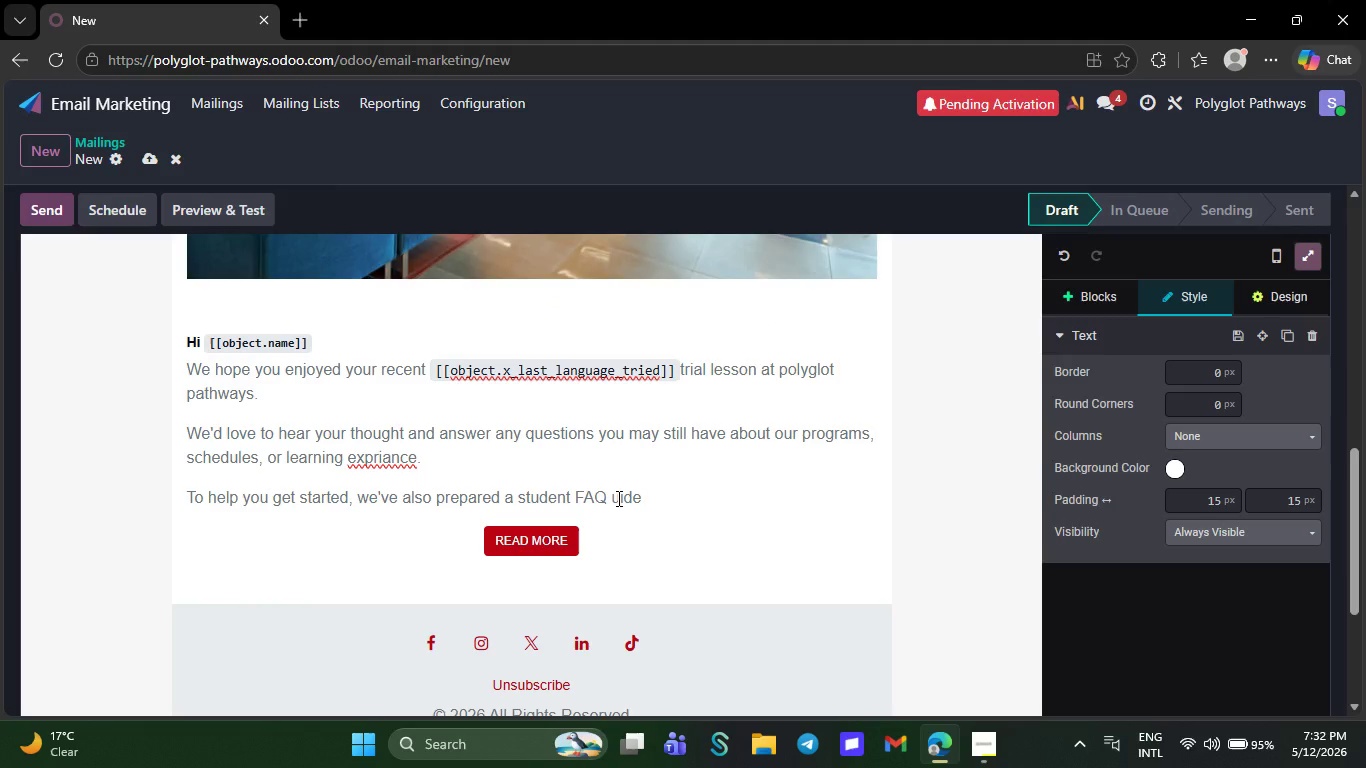 
key(CapsLock)
 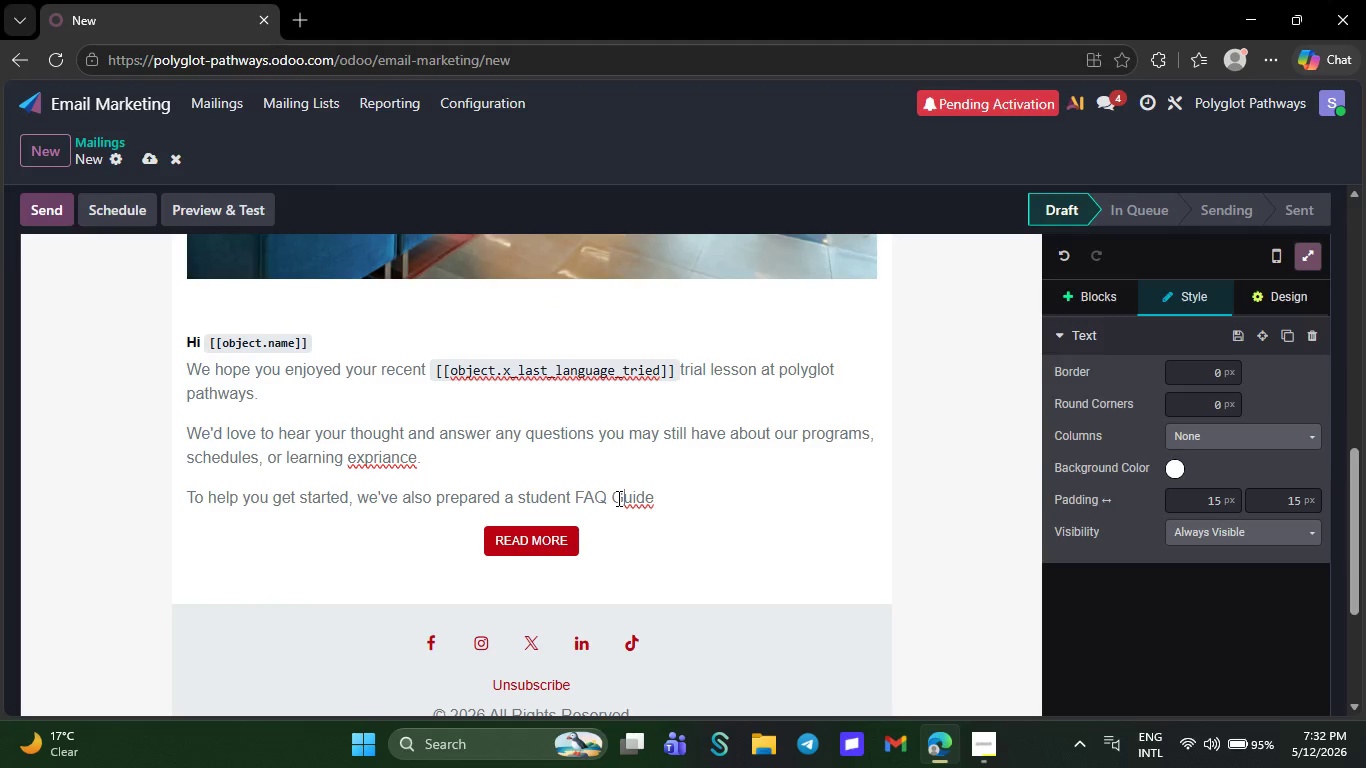 
key(G)
 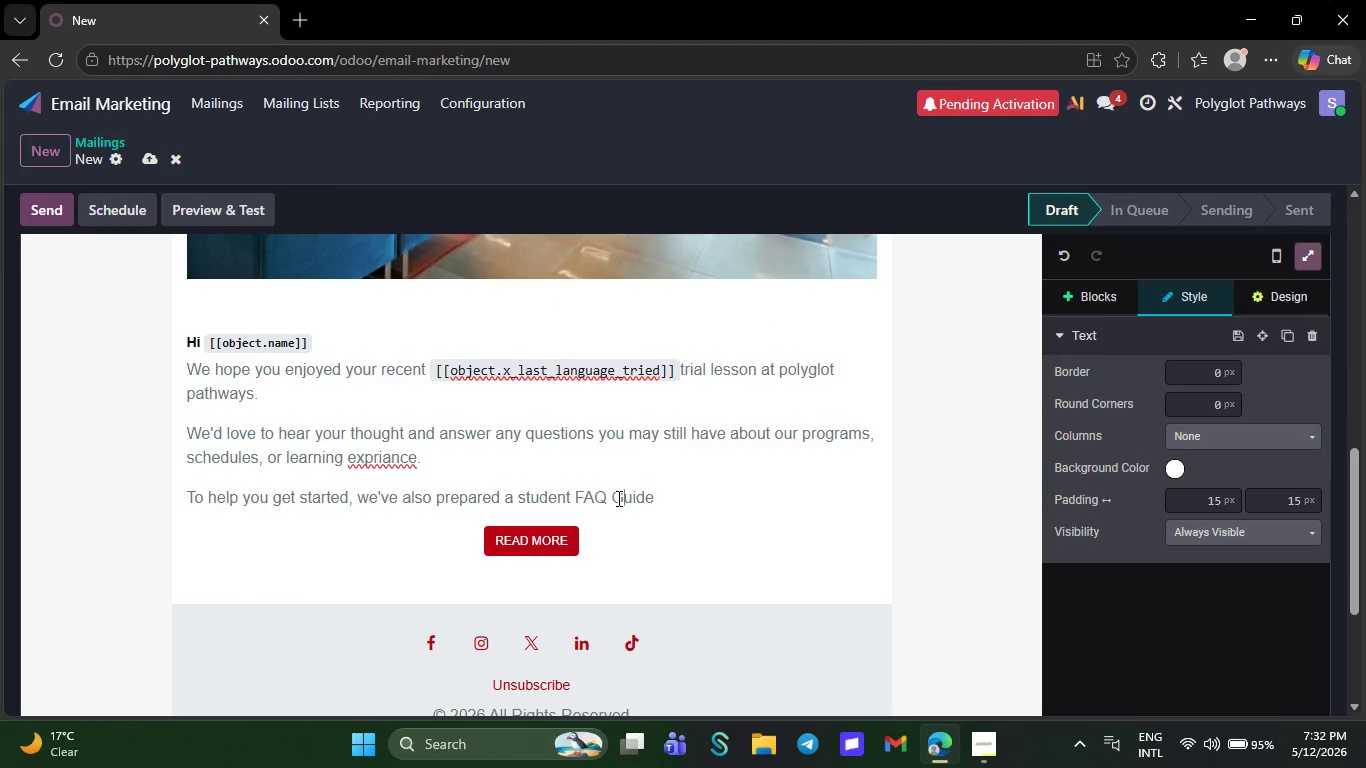 
key(CapsLock)
 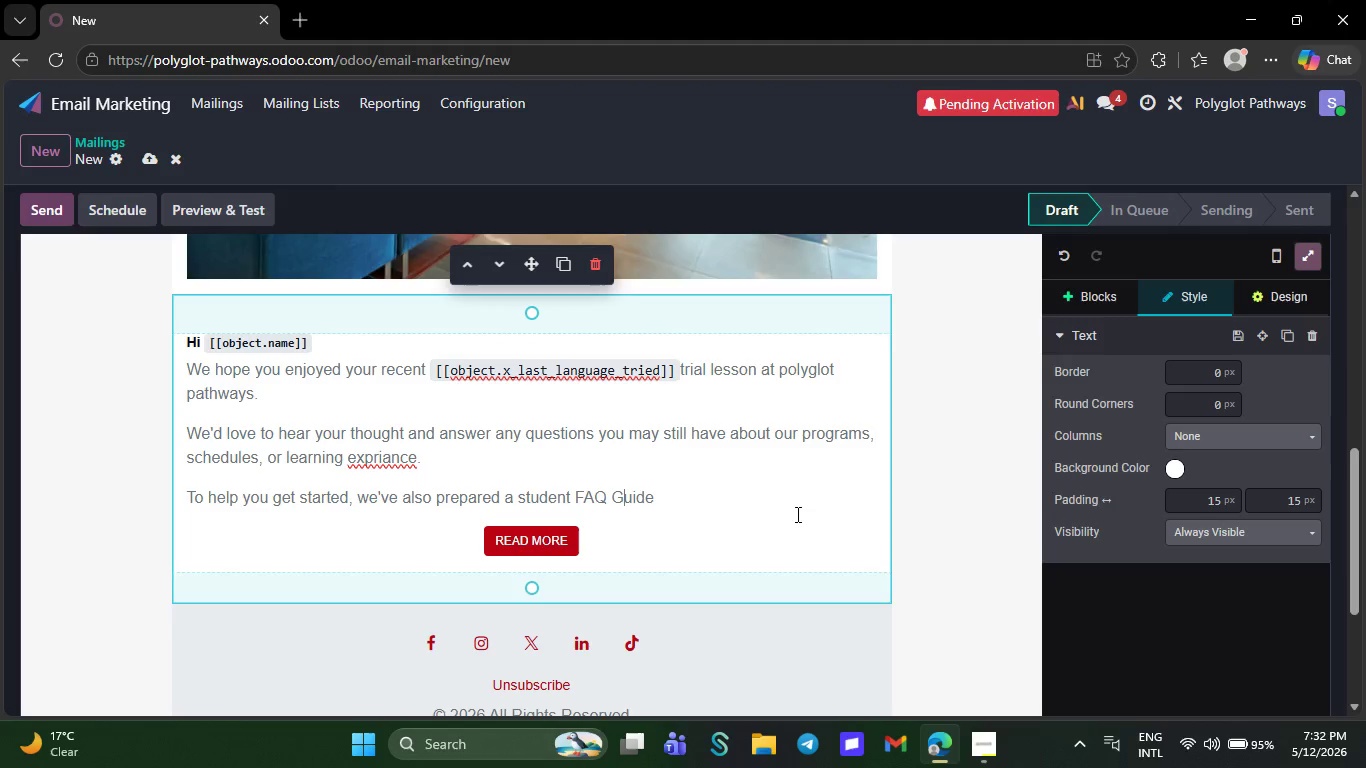 
left_click([741, 506])
 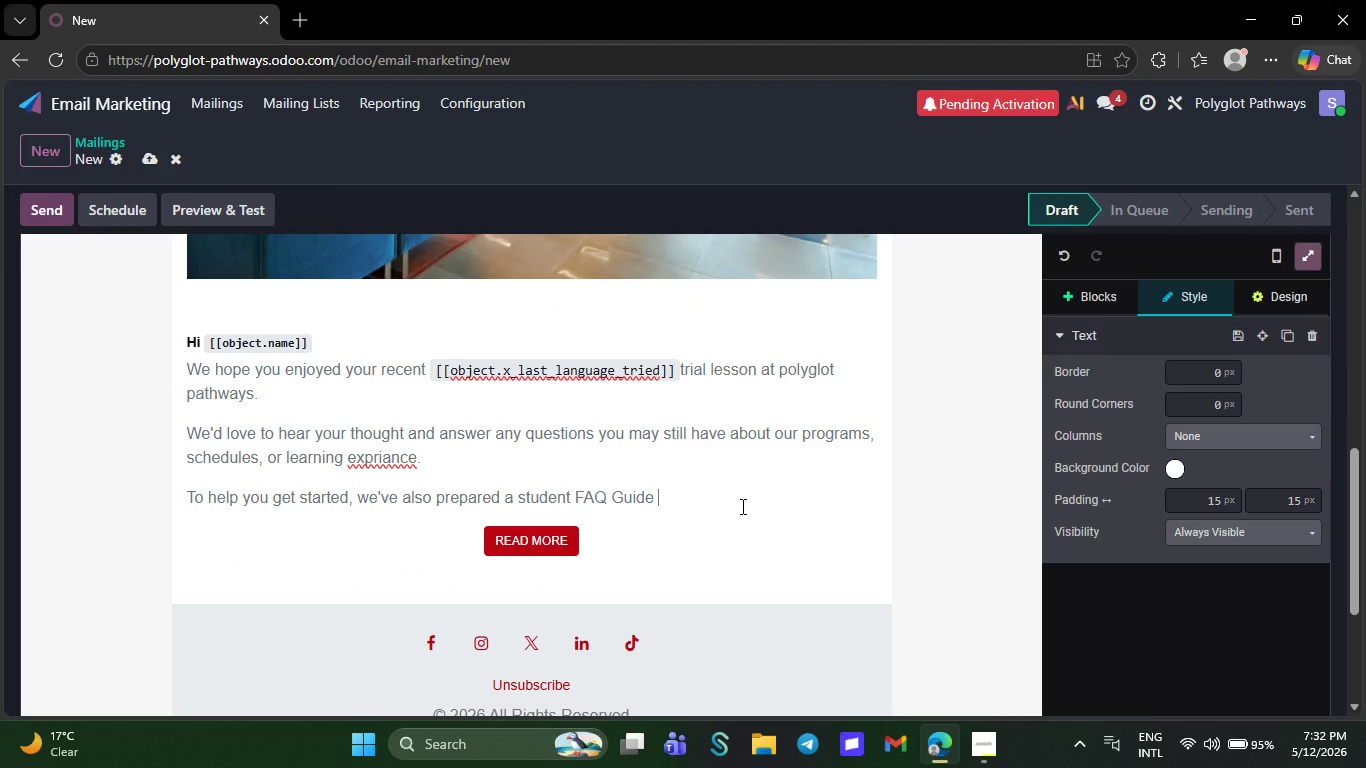 
type( covering;)
key(Backspace)
type(:)
key(NumpadEnter)
type(/)
 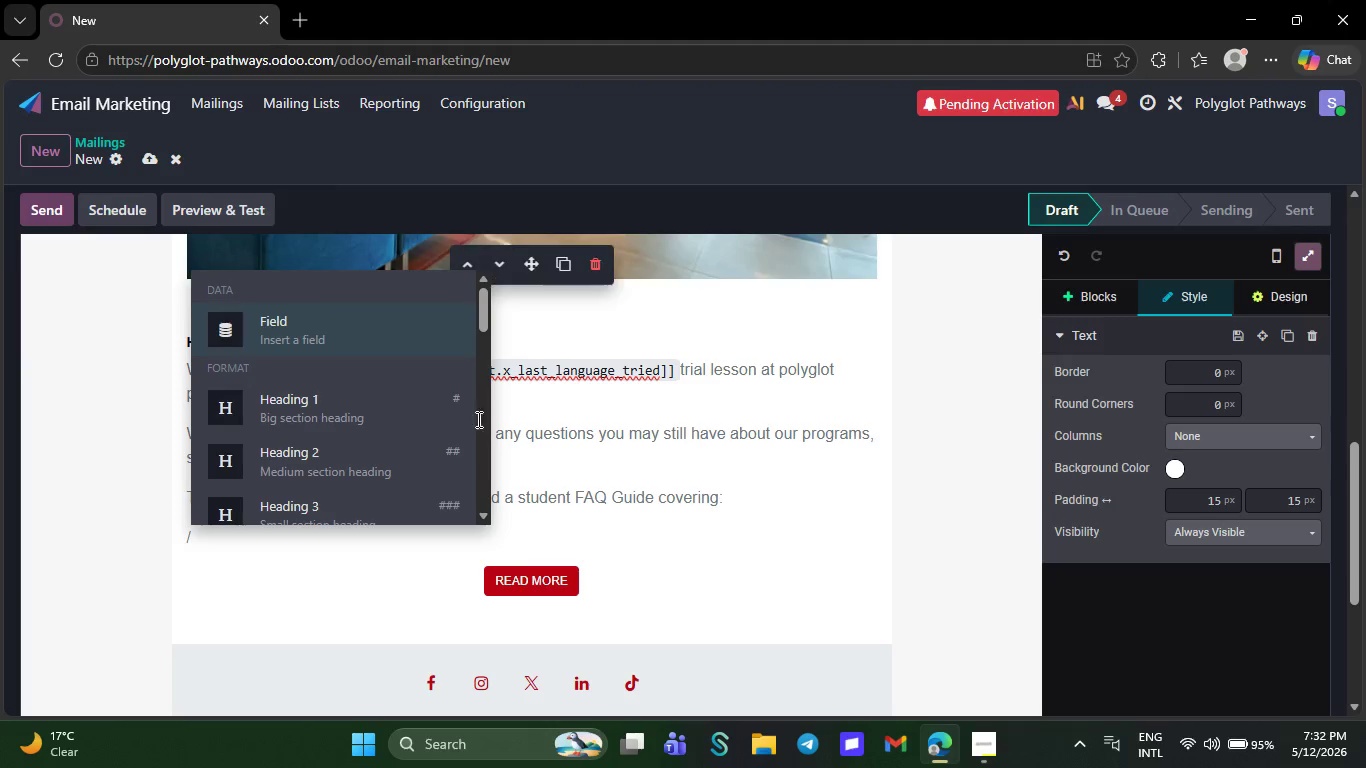 
left_click([344, 440])
 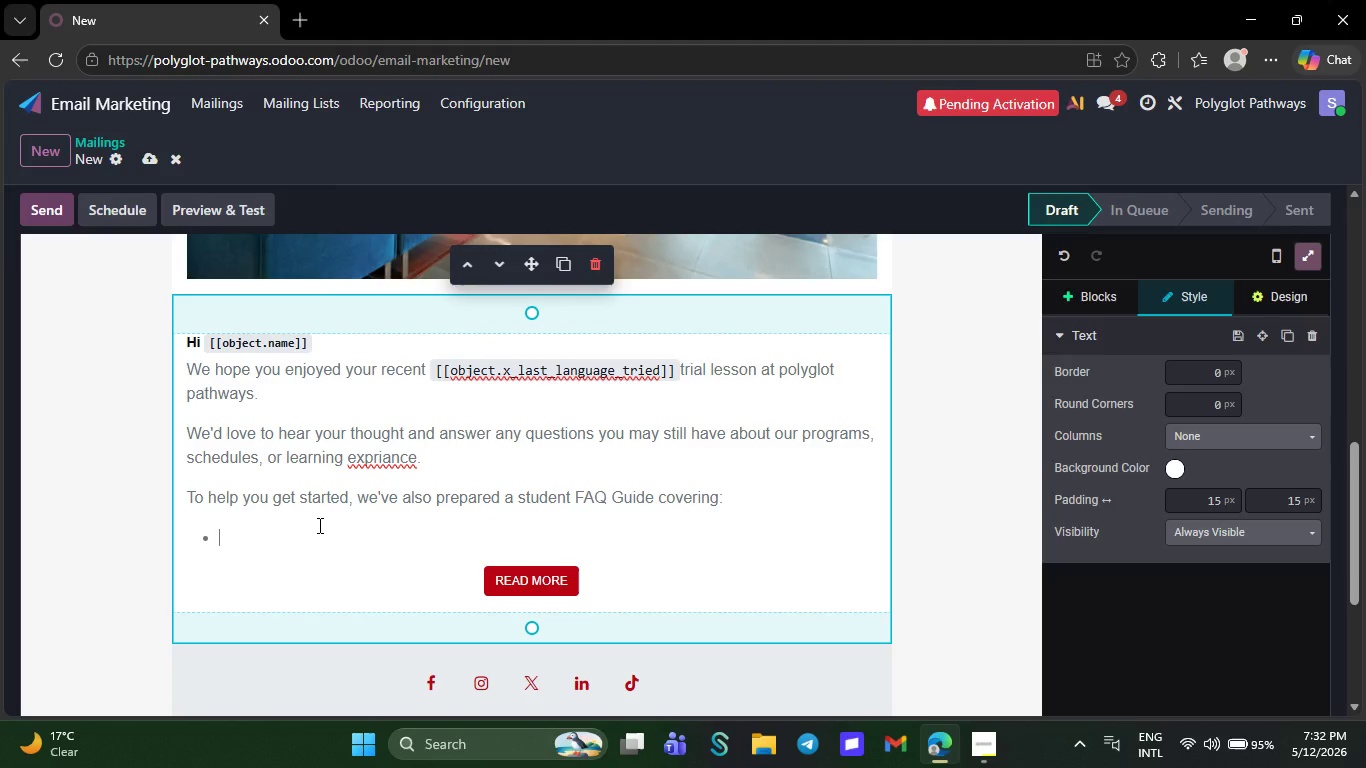 
key(CapsLock)
 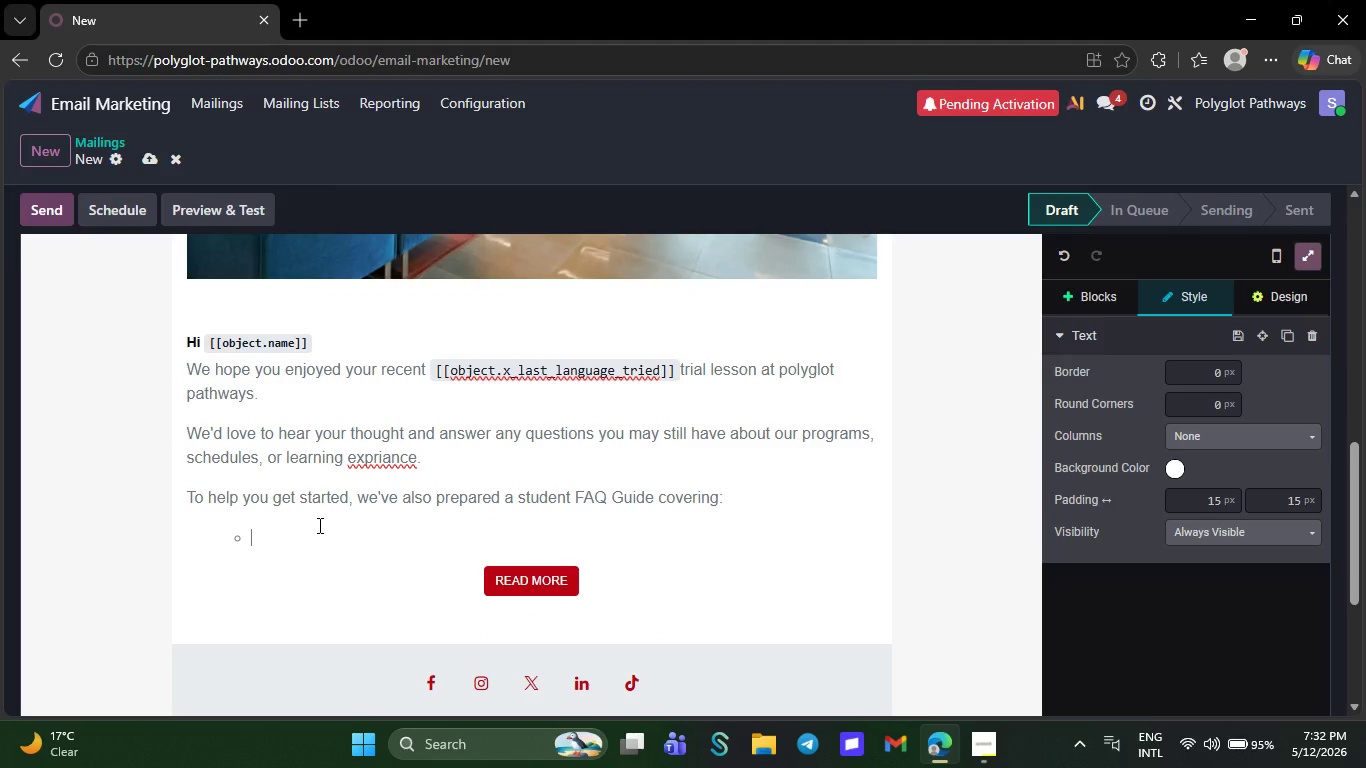 
key(Tab)
 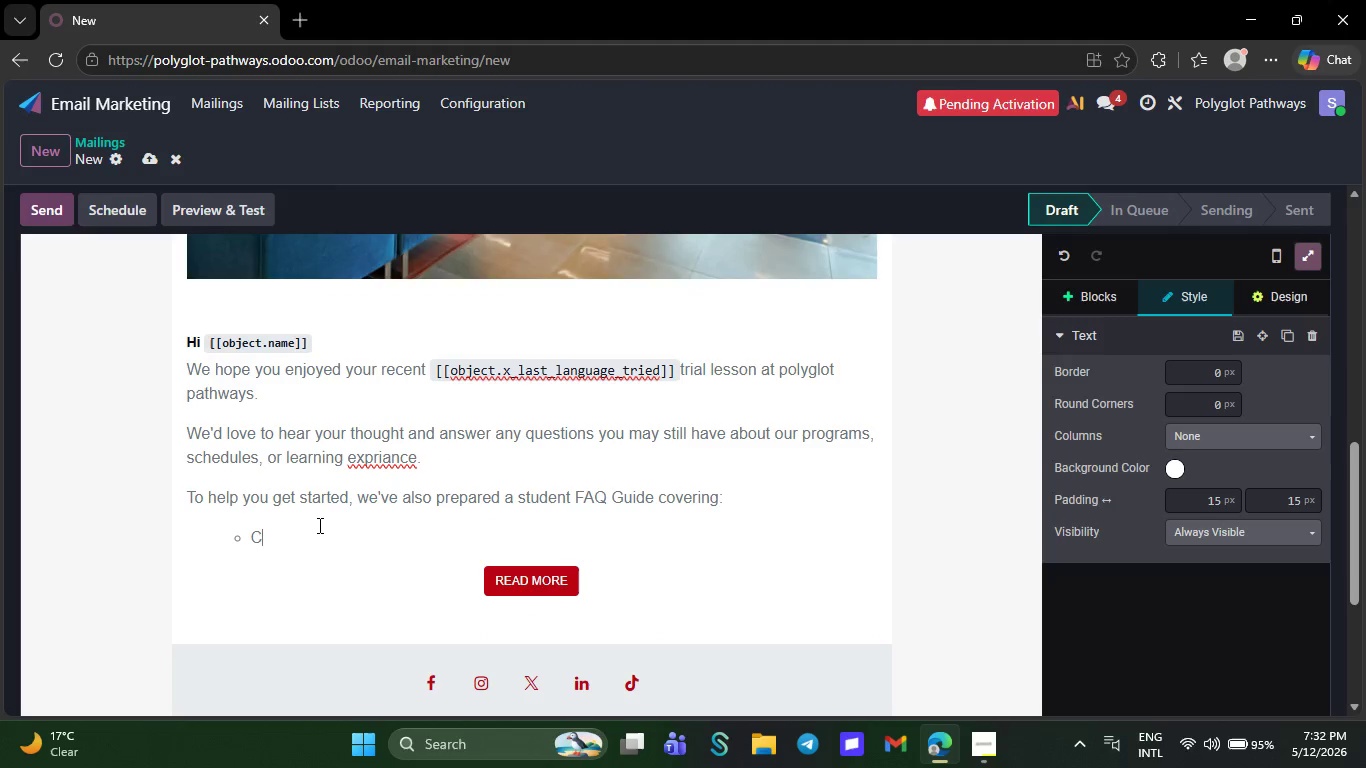 
key(C)
 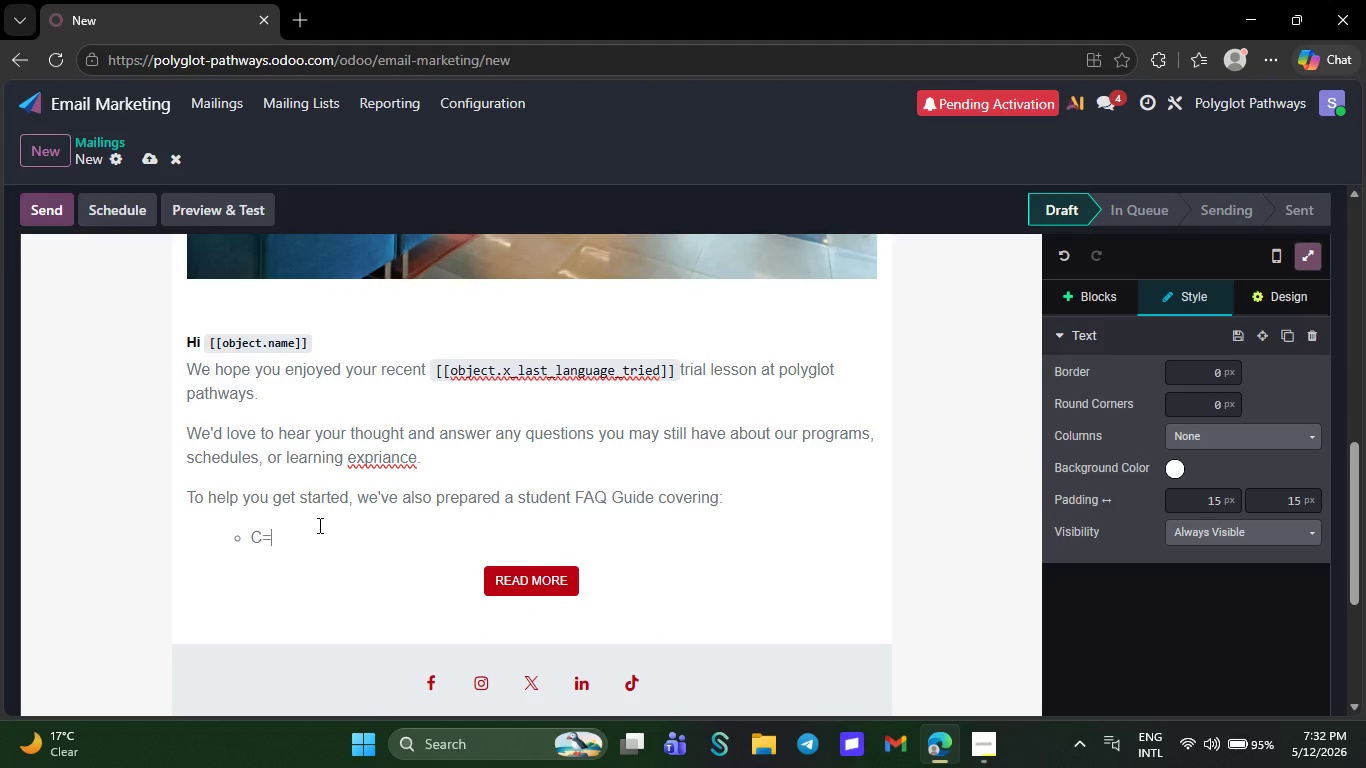 
key(Equal)
 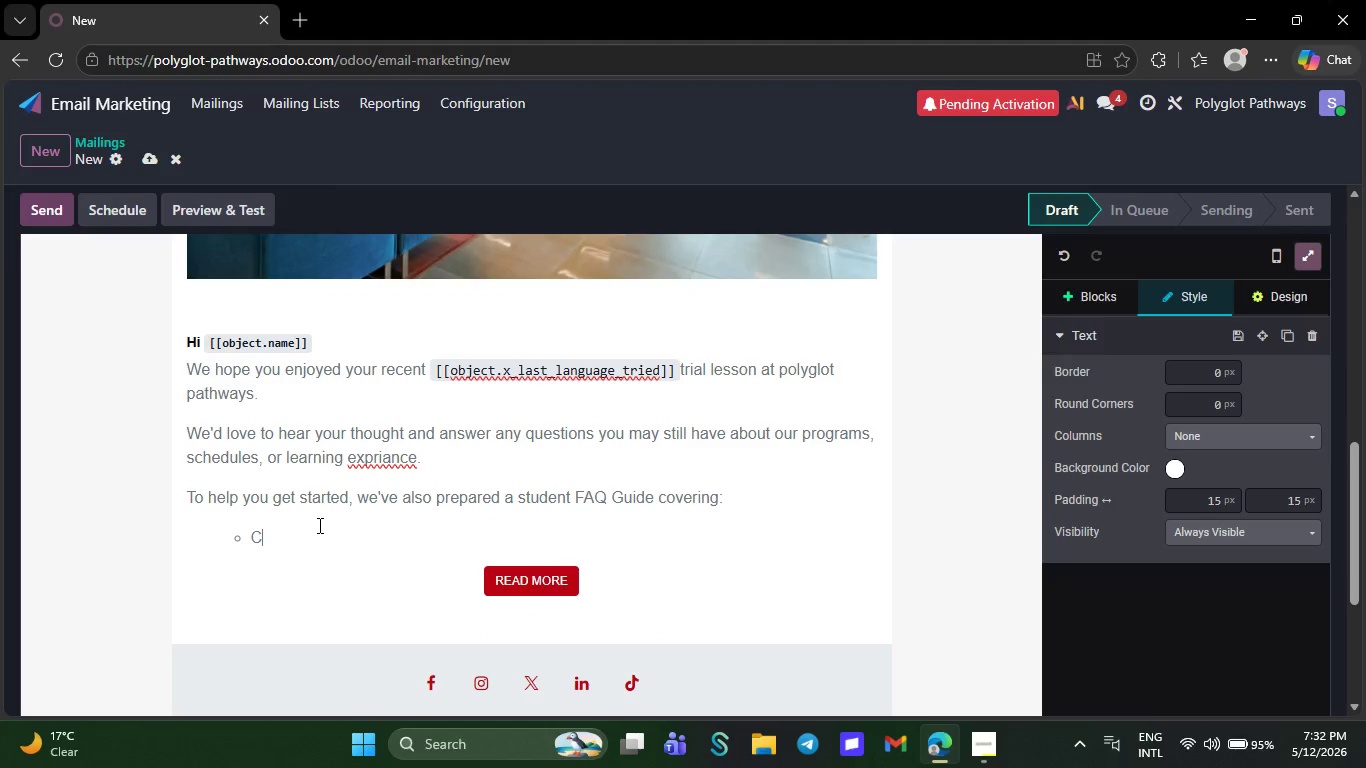 
key(Backspace)
 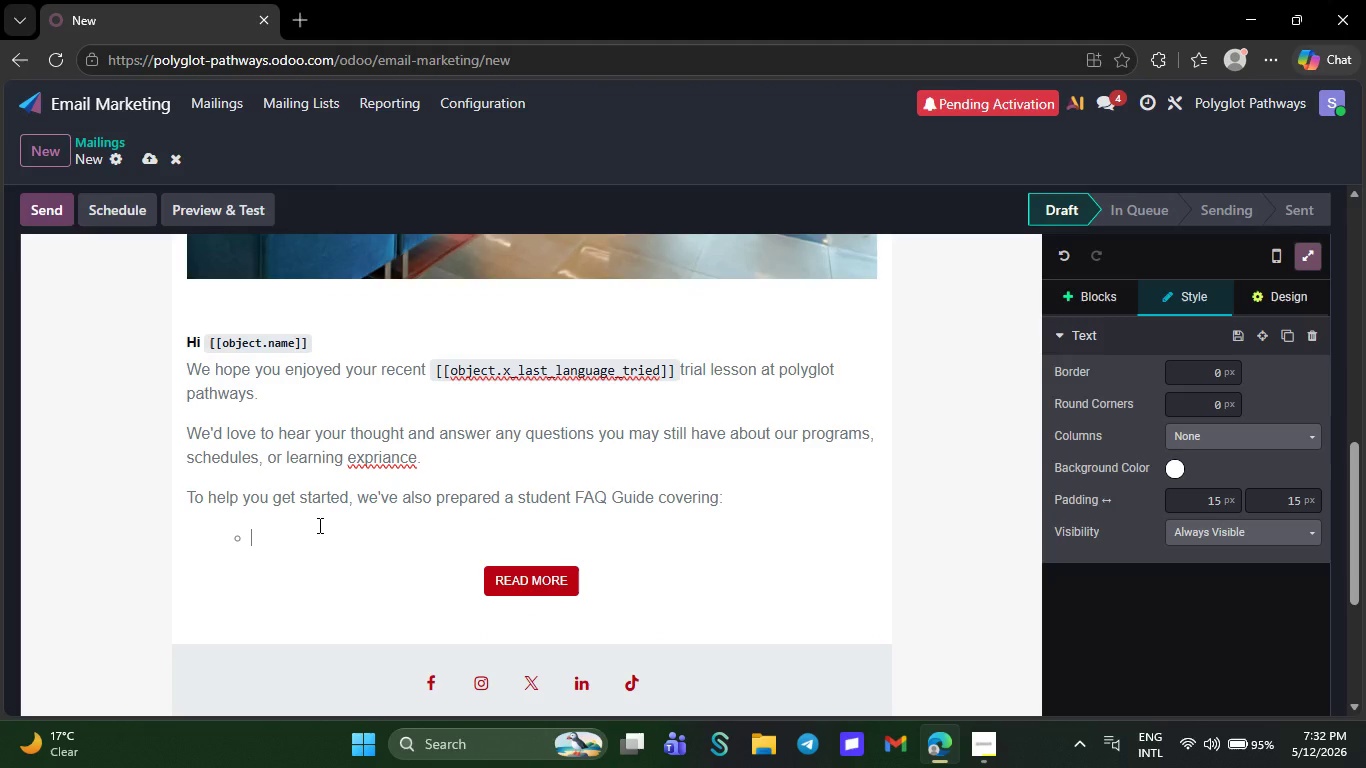 
key(Backspace)
 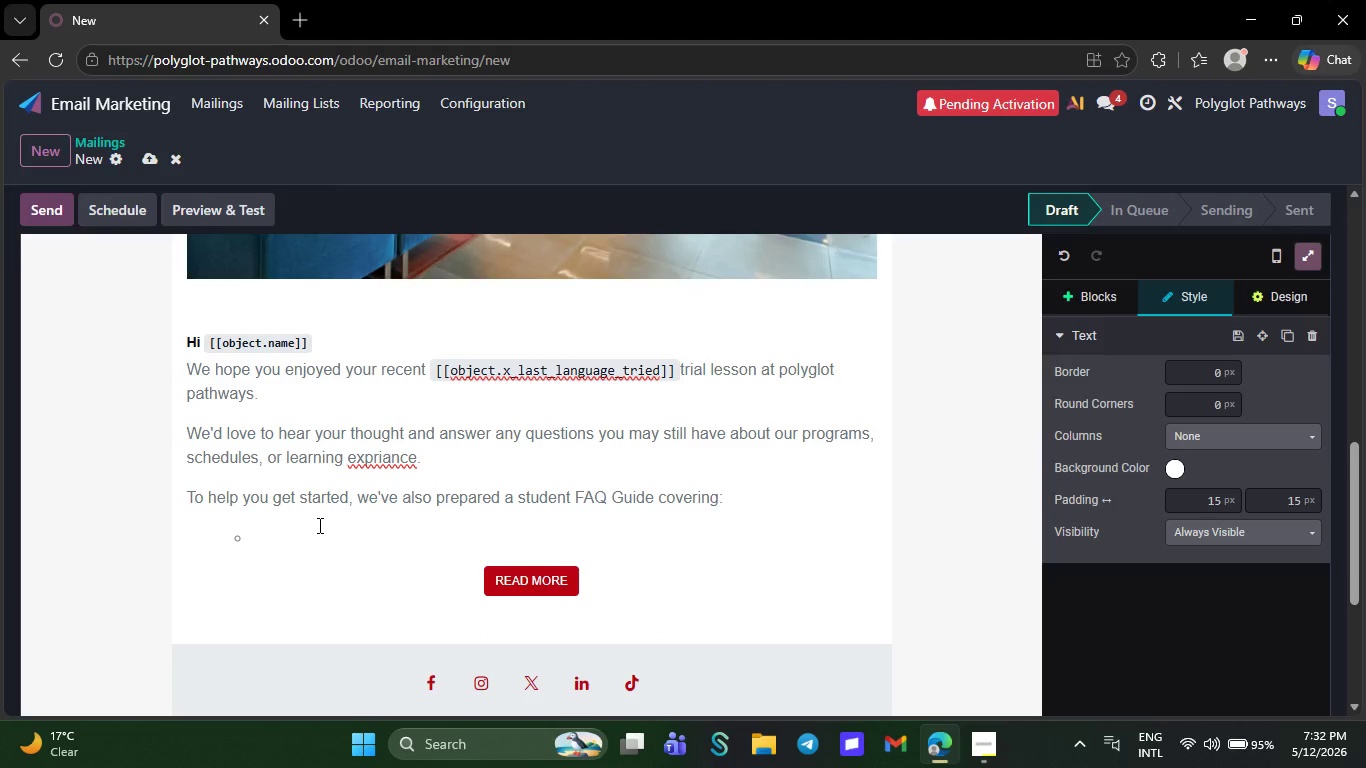 
key(CapsLock)
 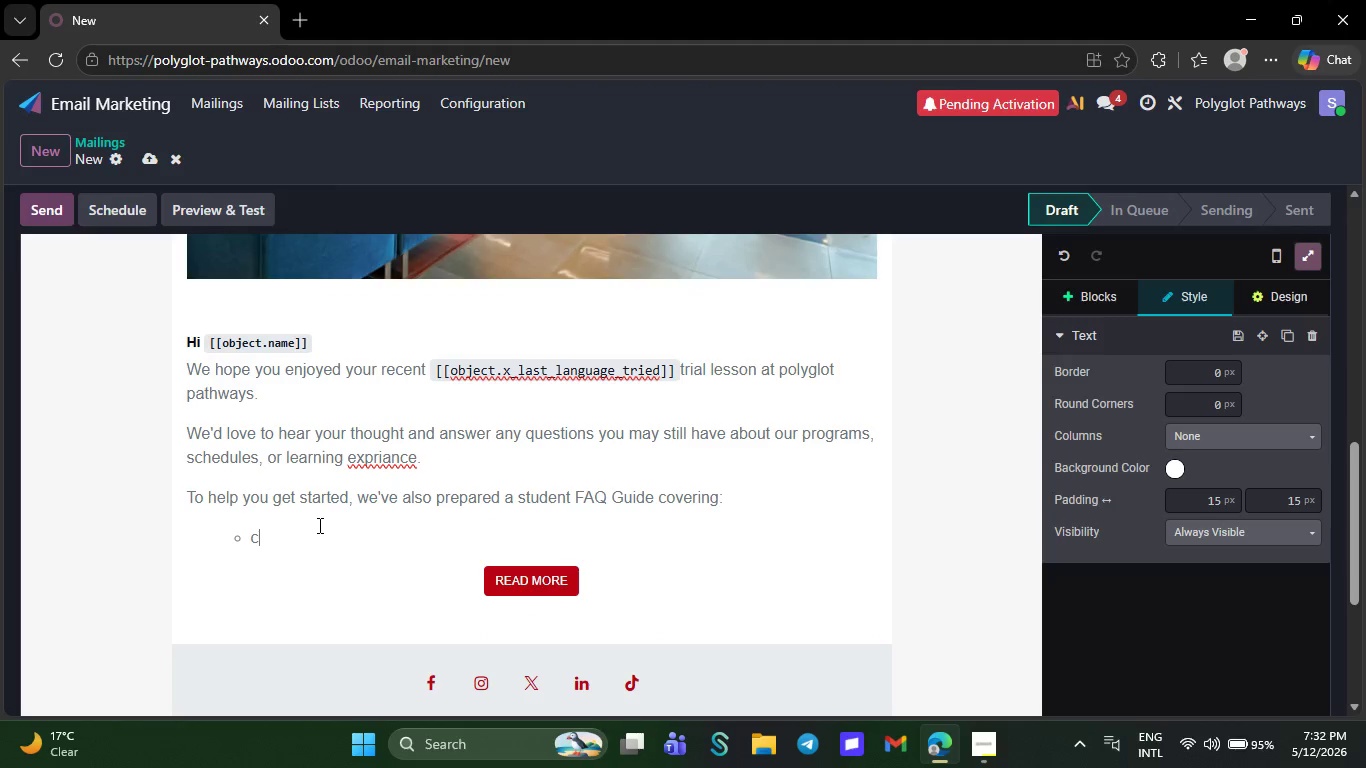 
key(C)
 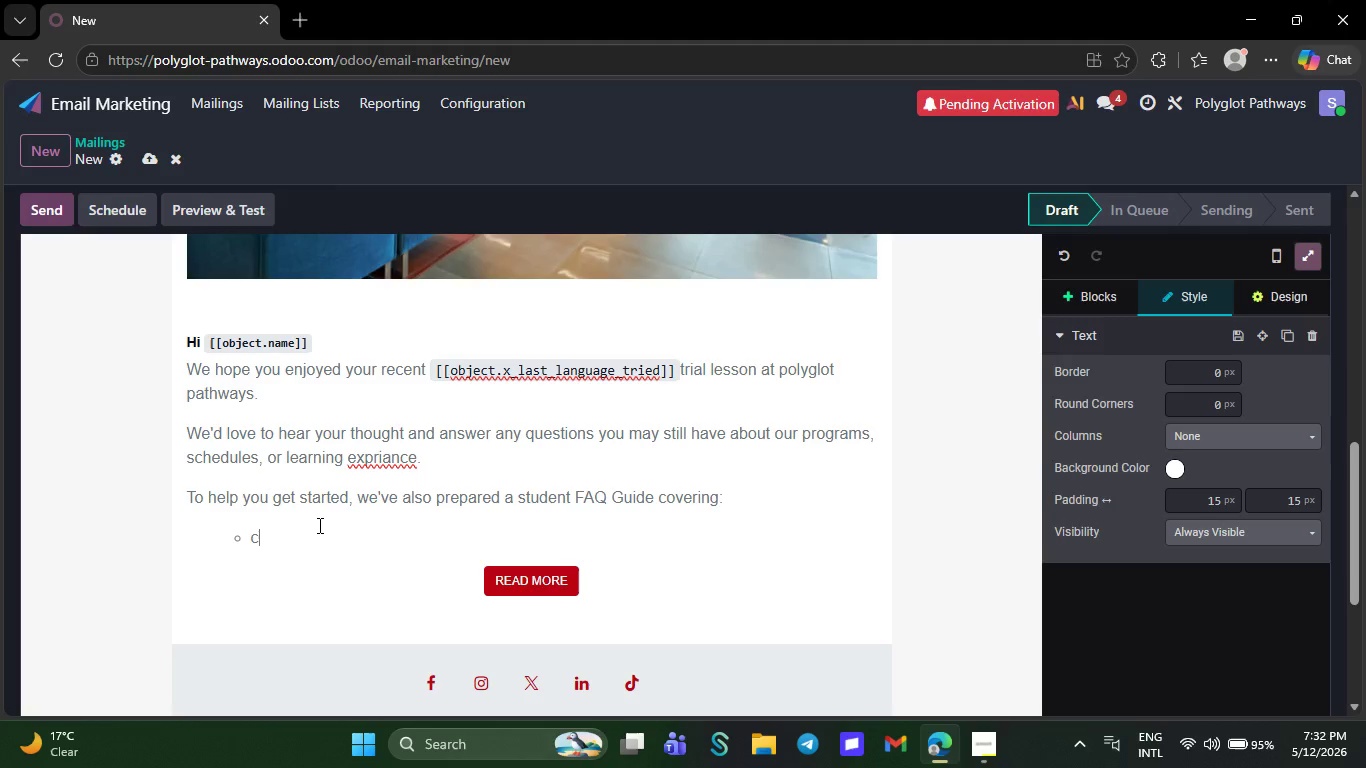 
key(Backspace)
 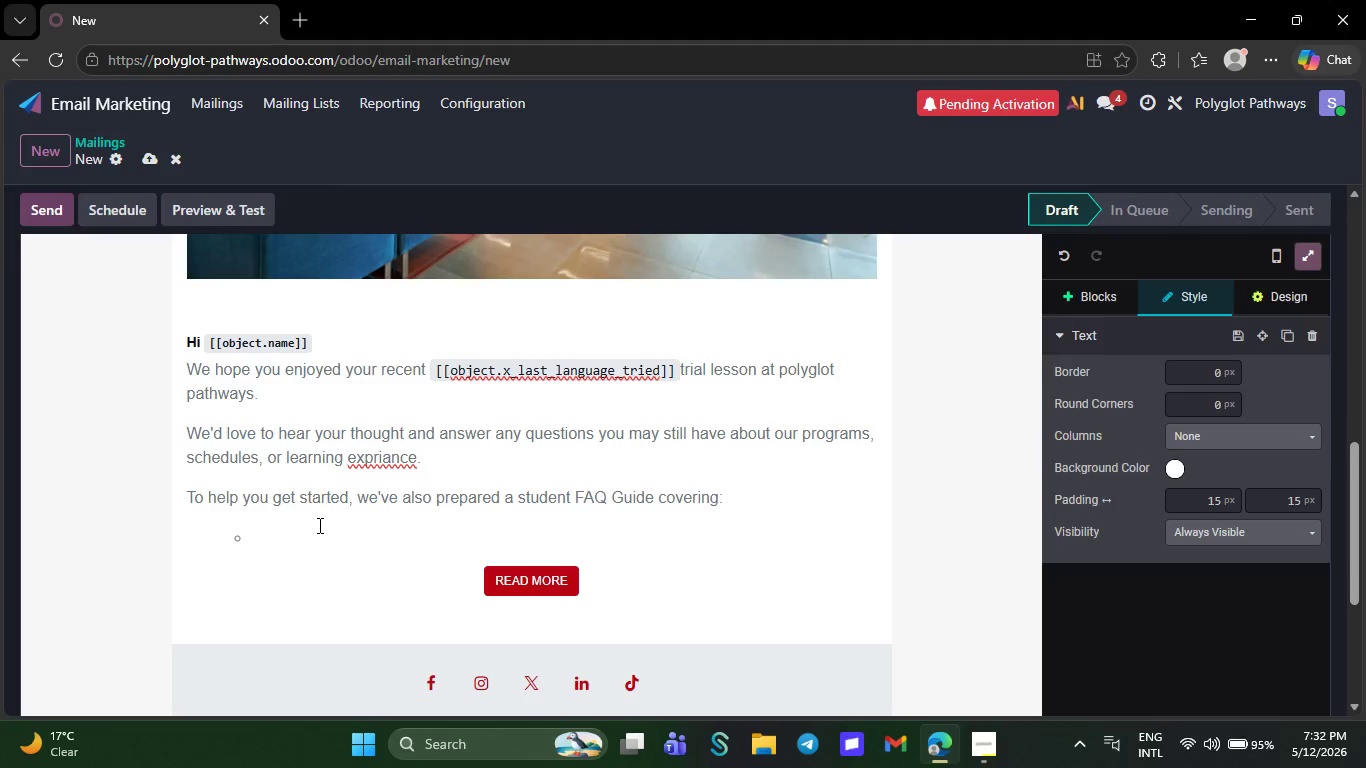 
key(CapsLock)
 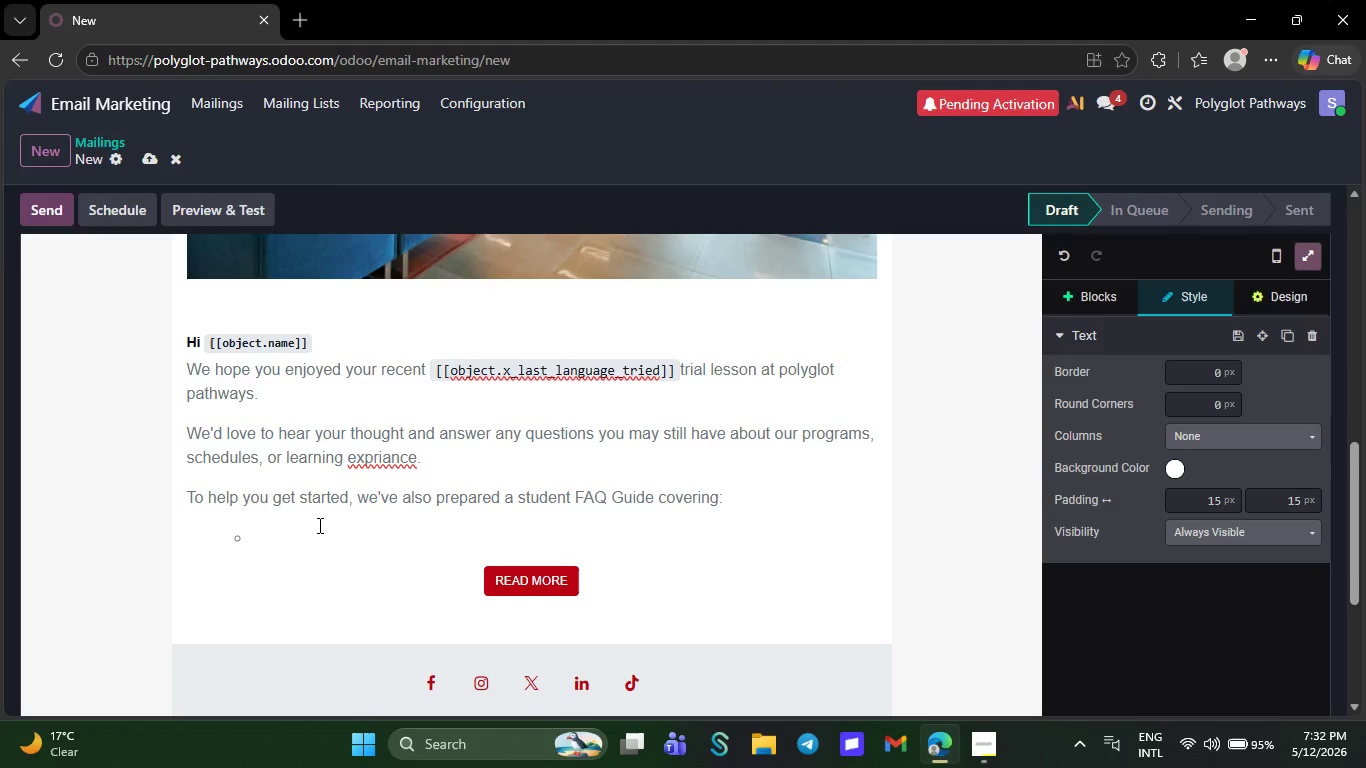 
type(Course structure)
key(NumpadEnter)
type(Scheduling flexibility)
key(NumpadEnter)
type(LE)
key(Backspace)
type(earning levels )
 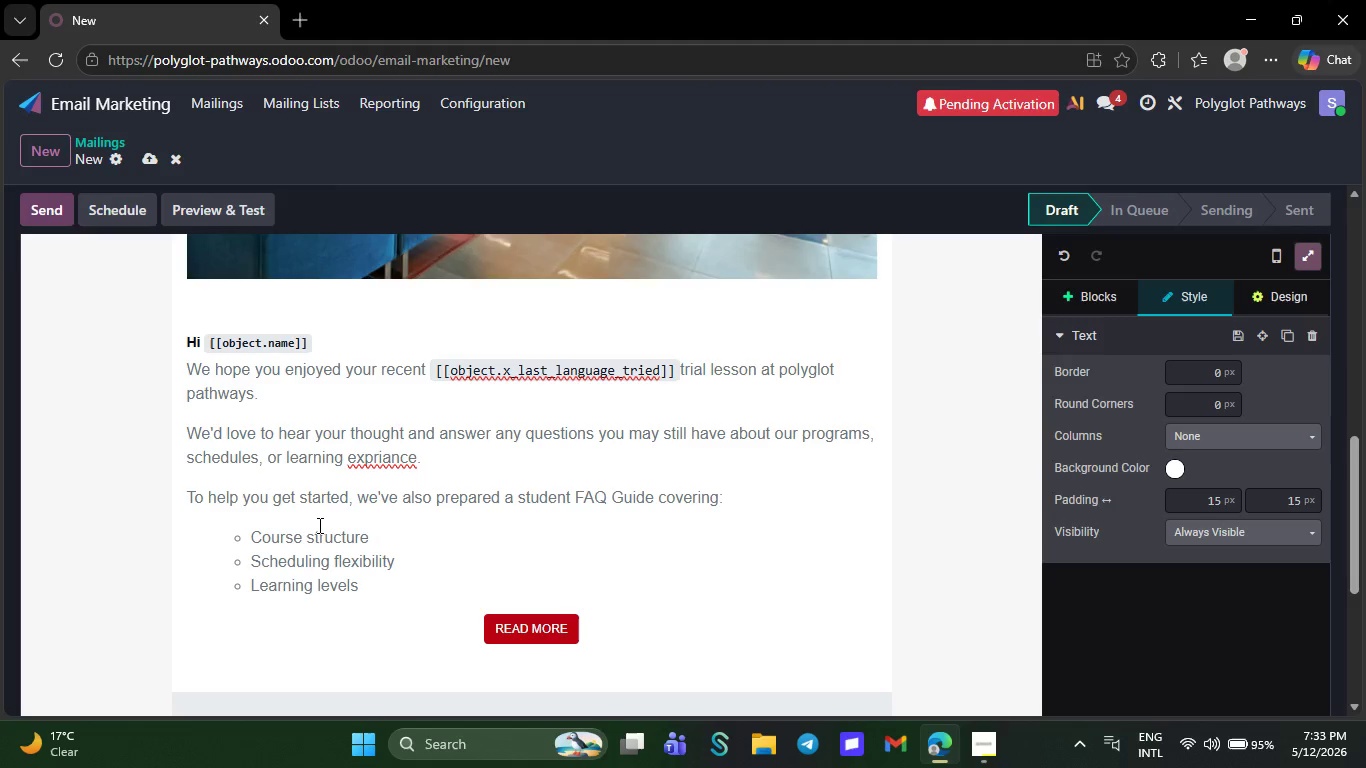 
wait(7.53)
 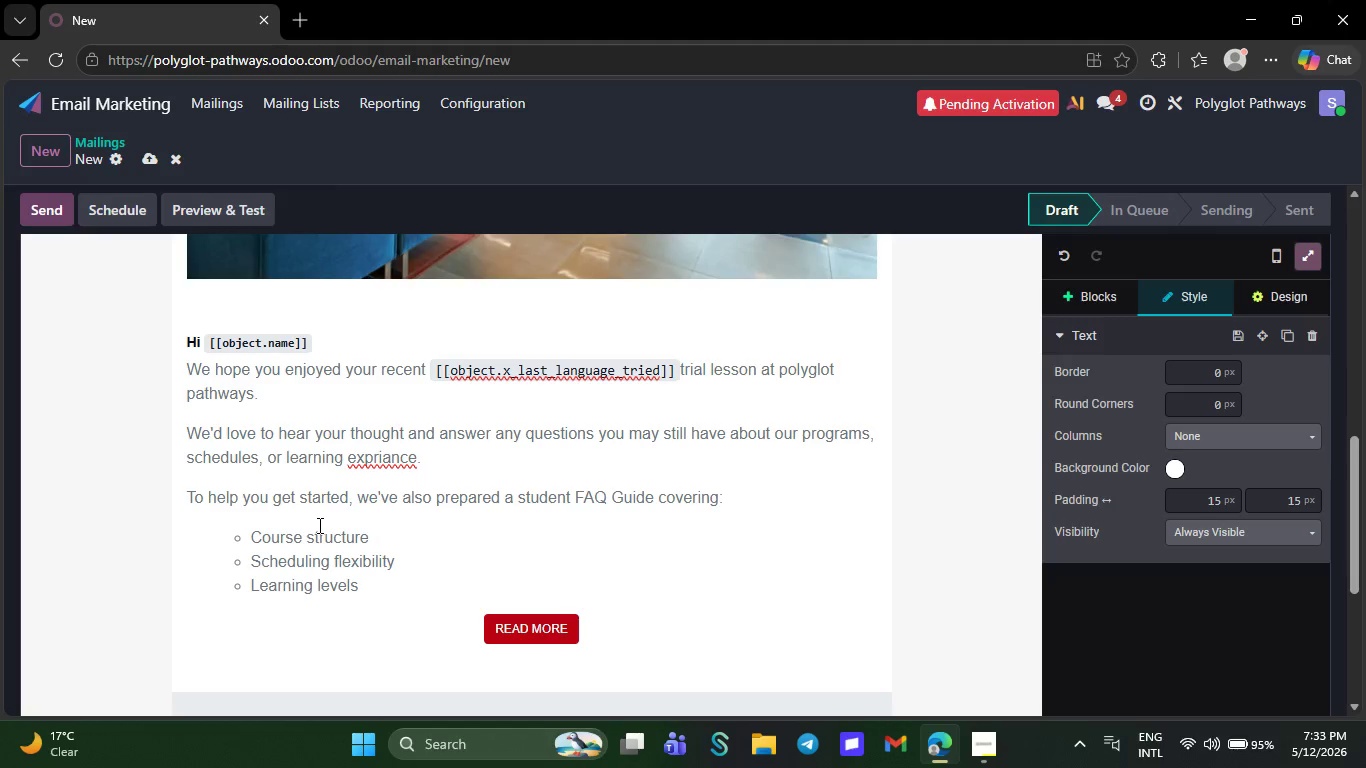 
key(NumpadEnter)
type(Online & in person opr)
key(Backspace)
type(toi)
key(Backspace)
key(Backspace)
type(io)
 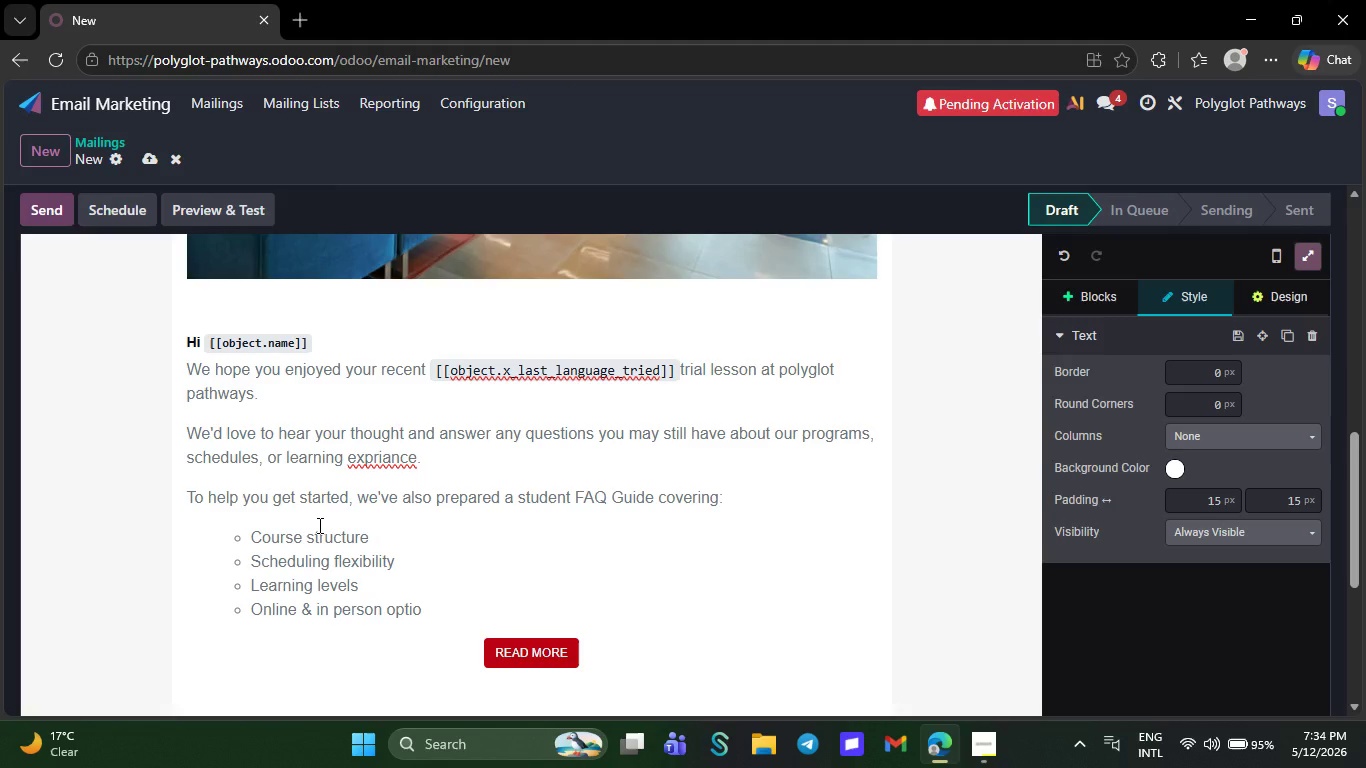 
wait(5.83)
 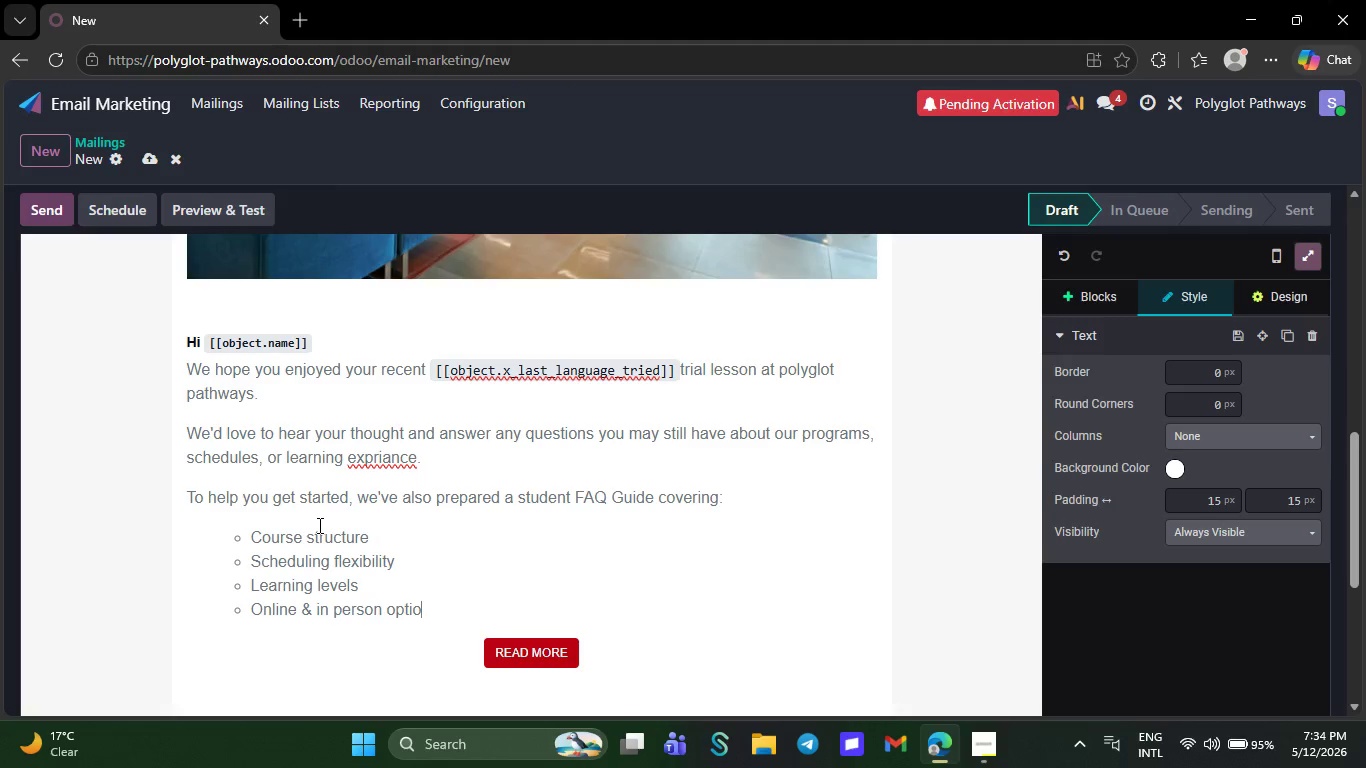 
type(ns )
 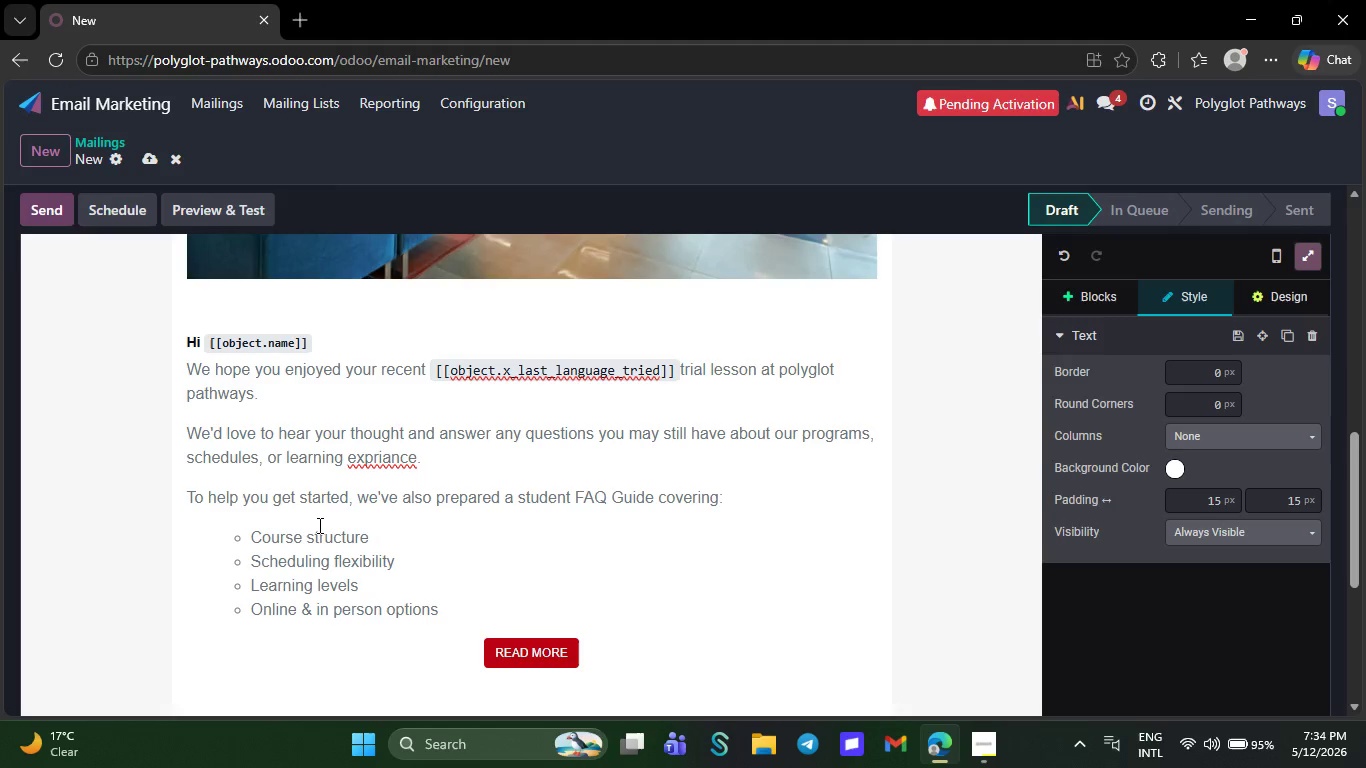 
wait(39.74)
 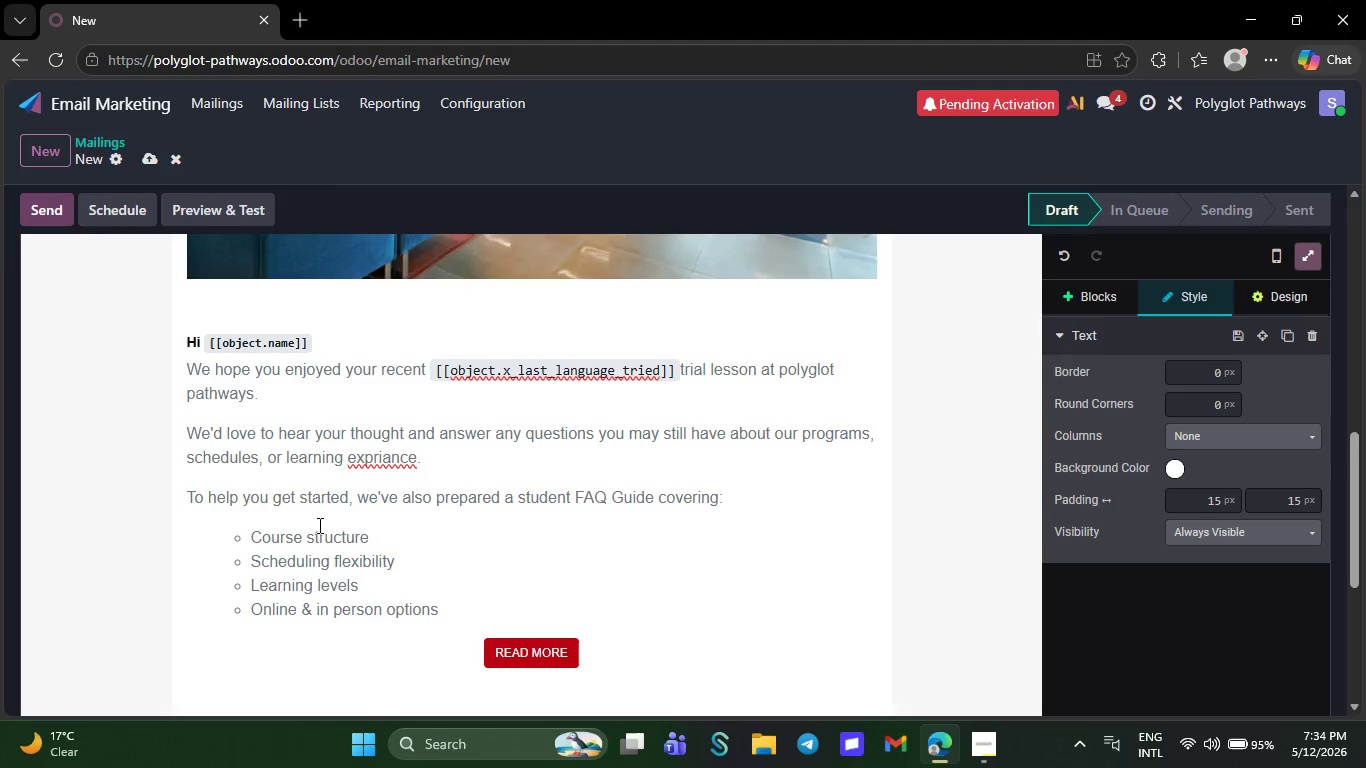 
key(Space)
 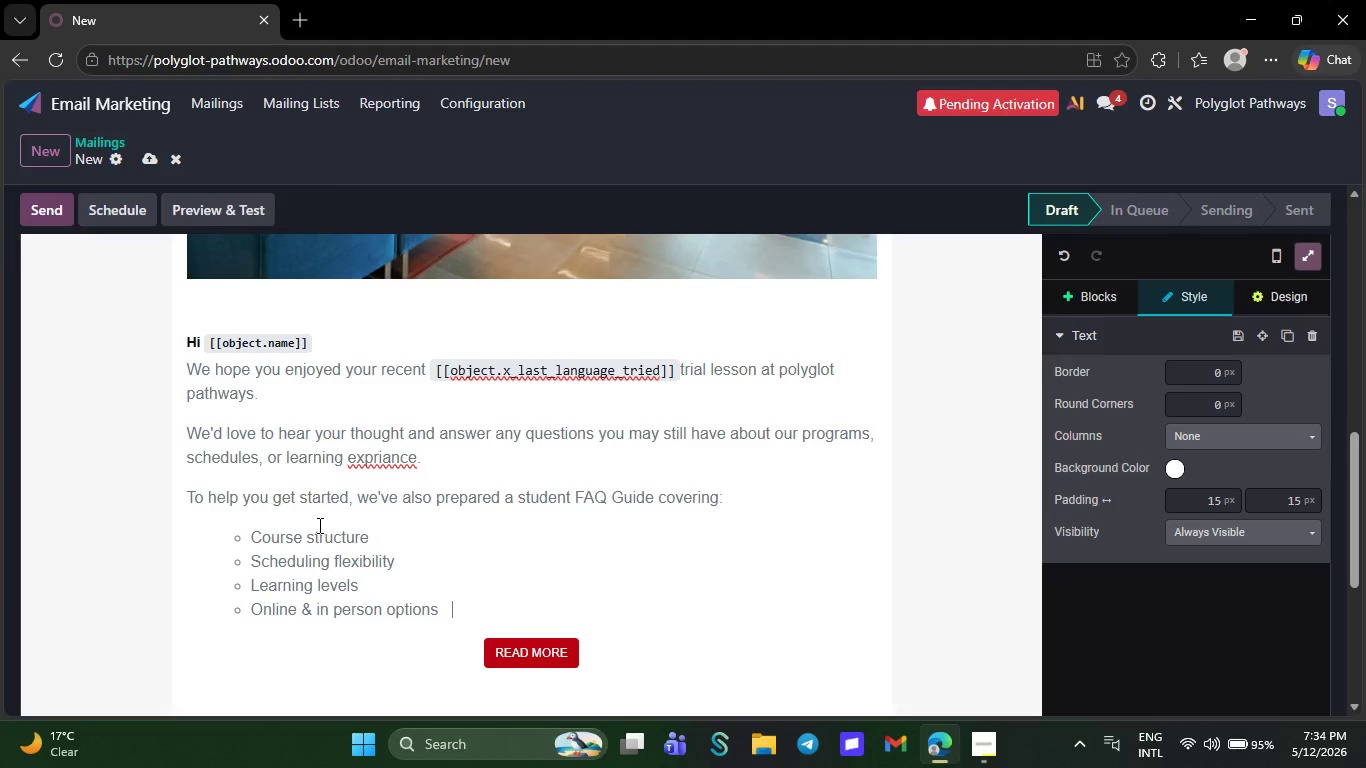 
key(Space)
 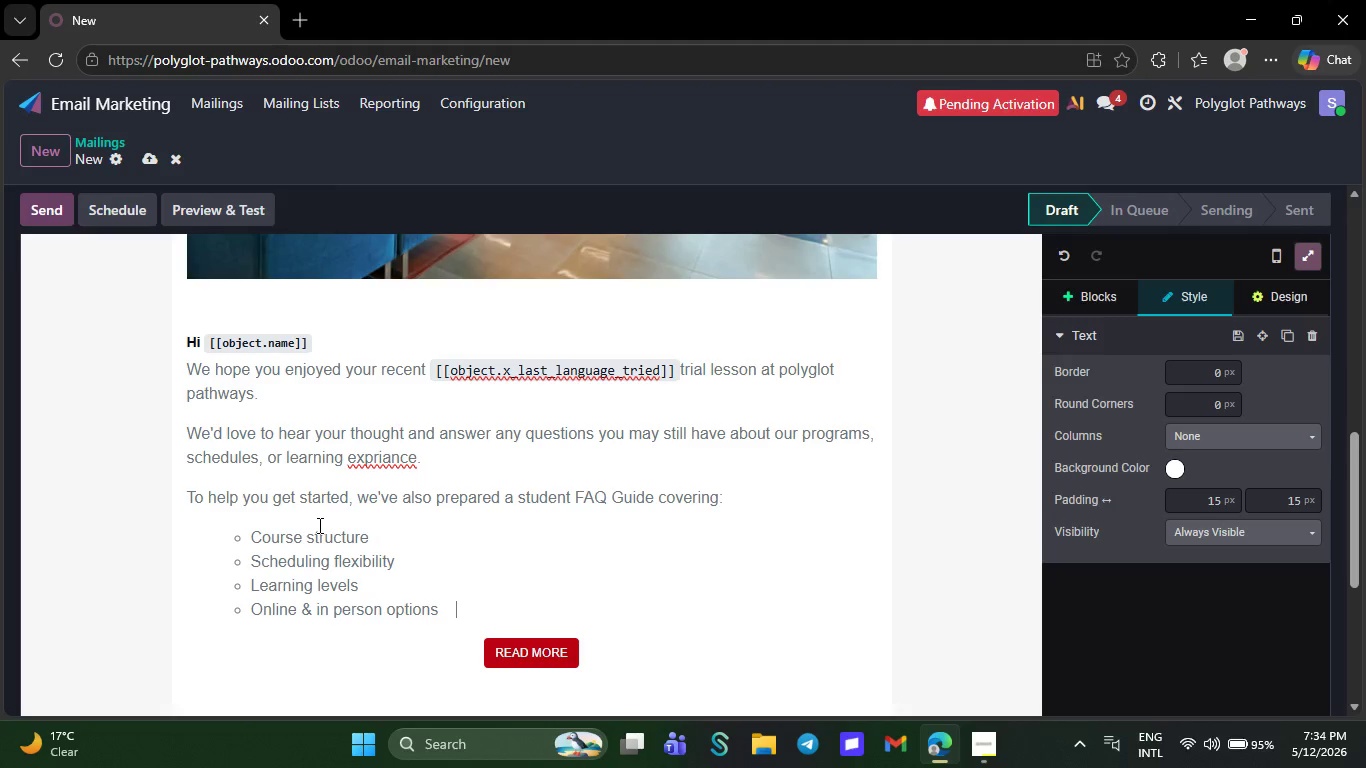 
key(Space)
 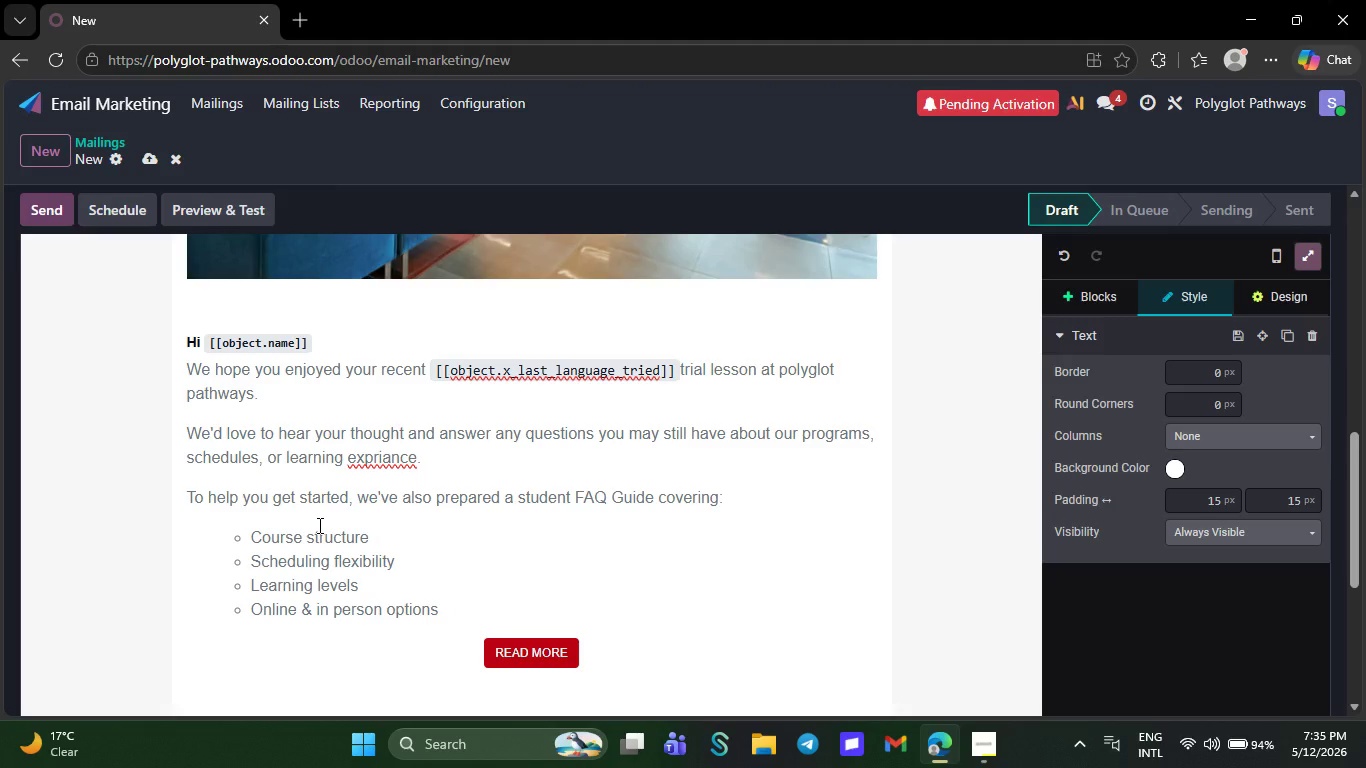 
wait(47.94)
 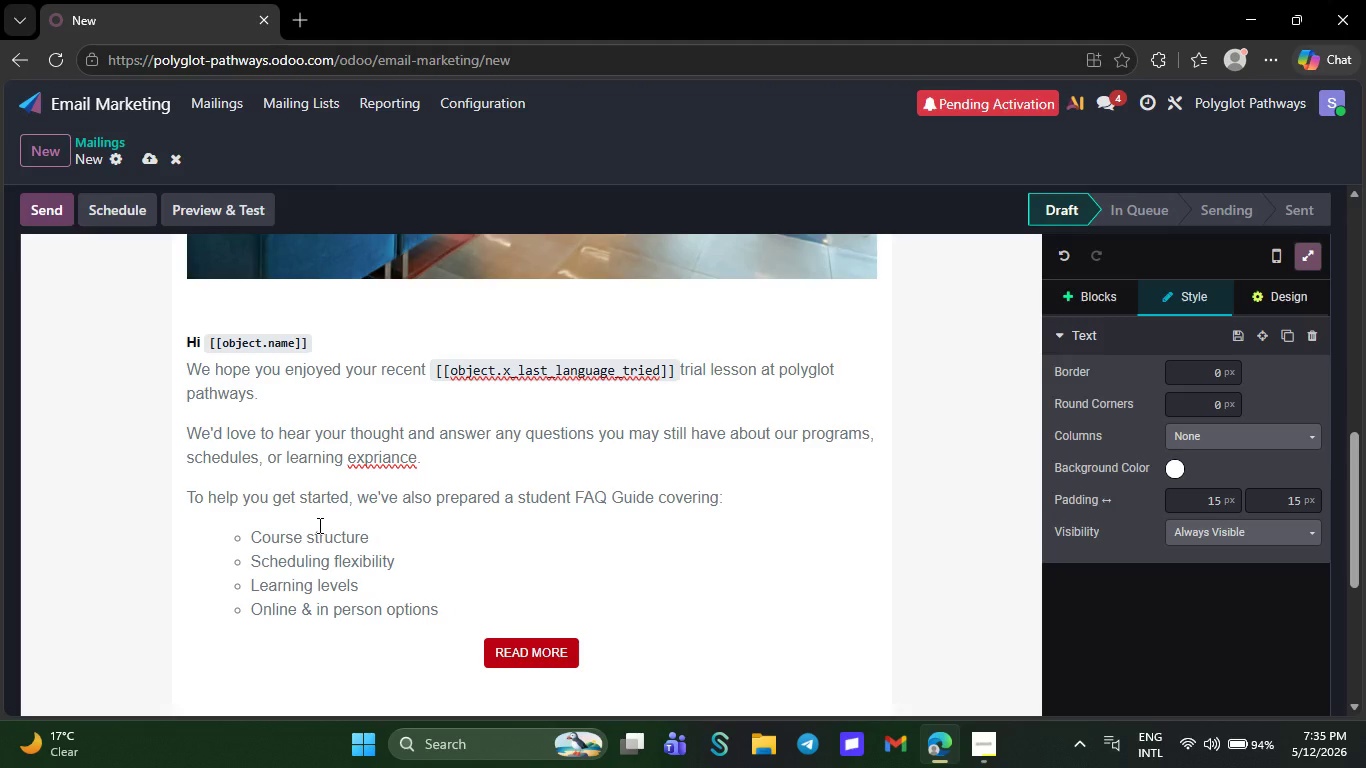 
key(Backspace)
 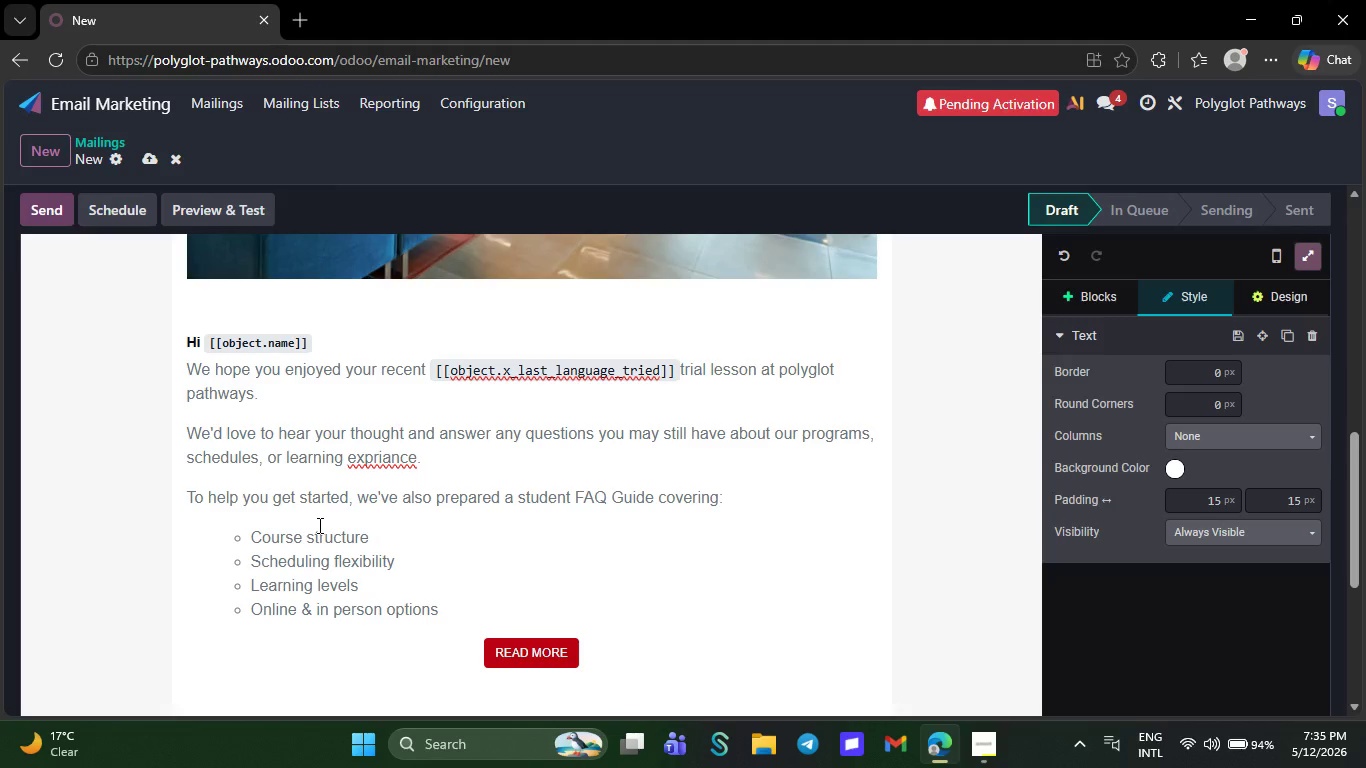 
key(Backspace)
 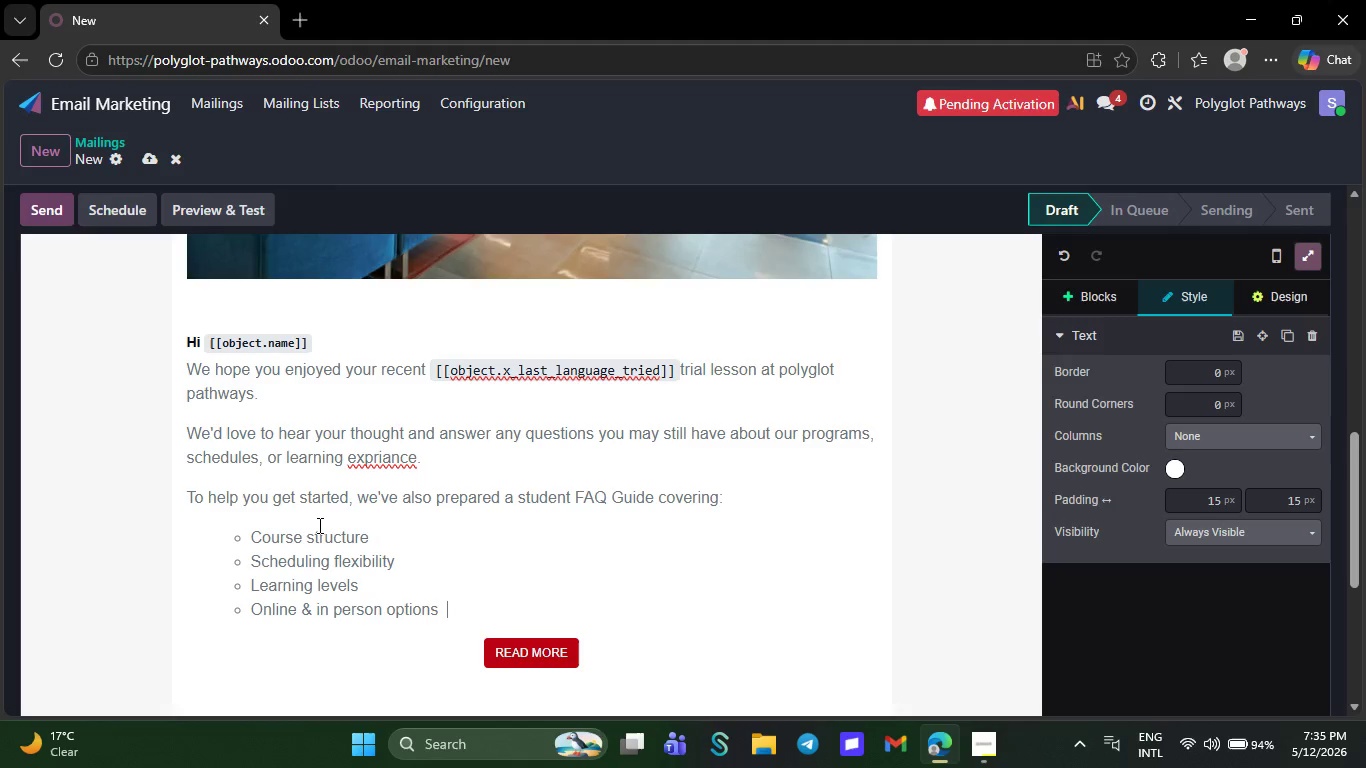 
wait(16.89)
 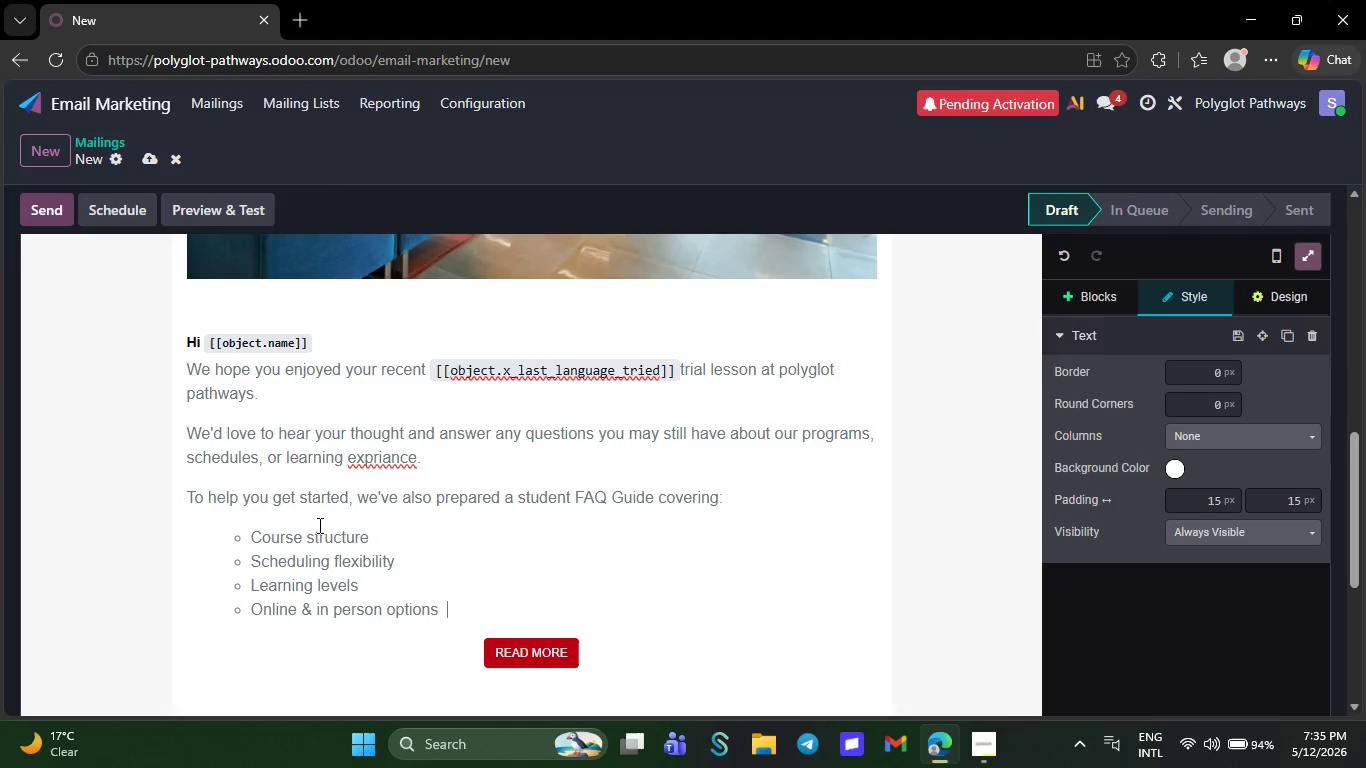 
key(Space)
 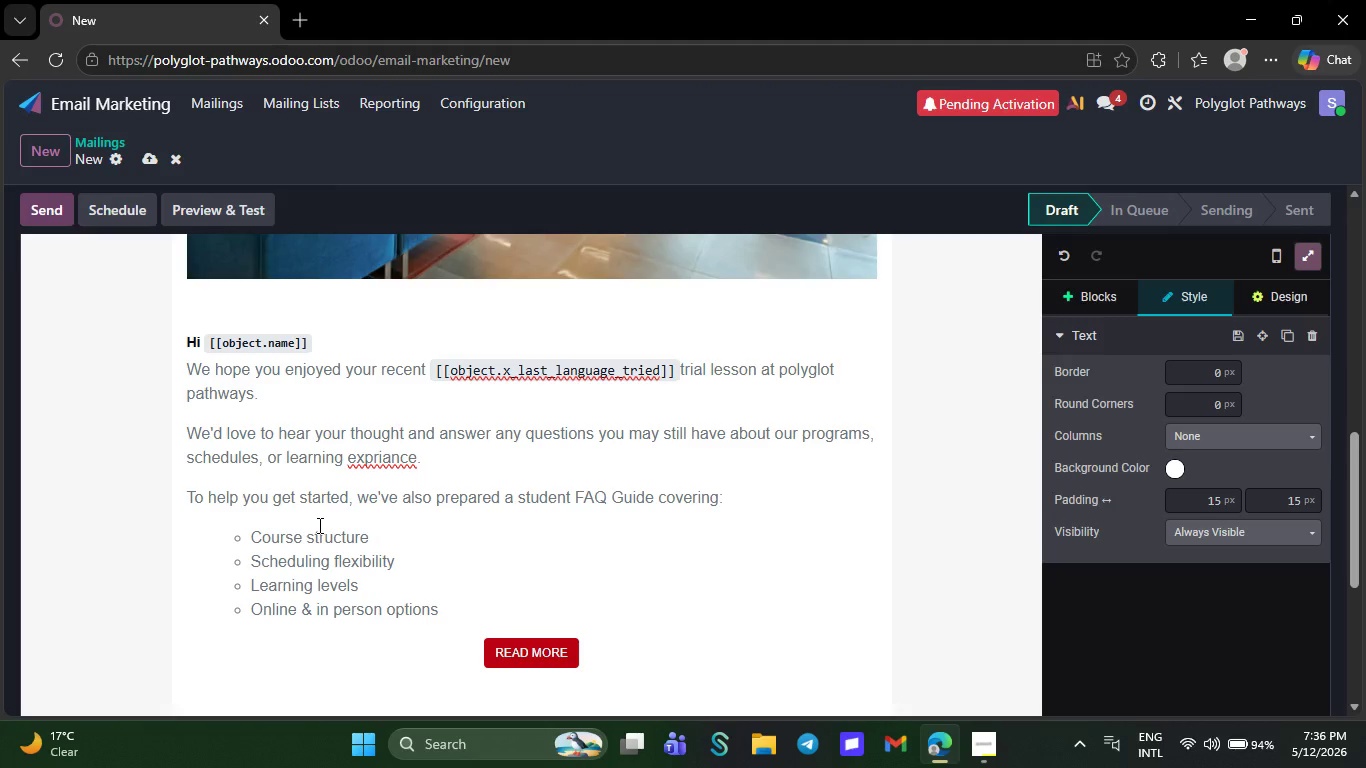 
wait(40.73)
 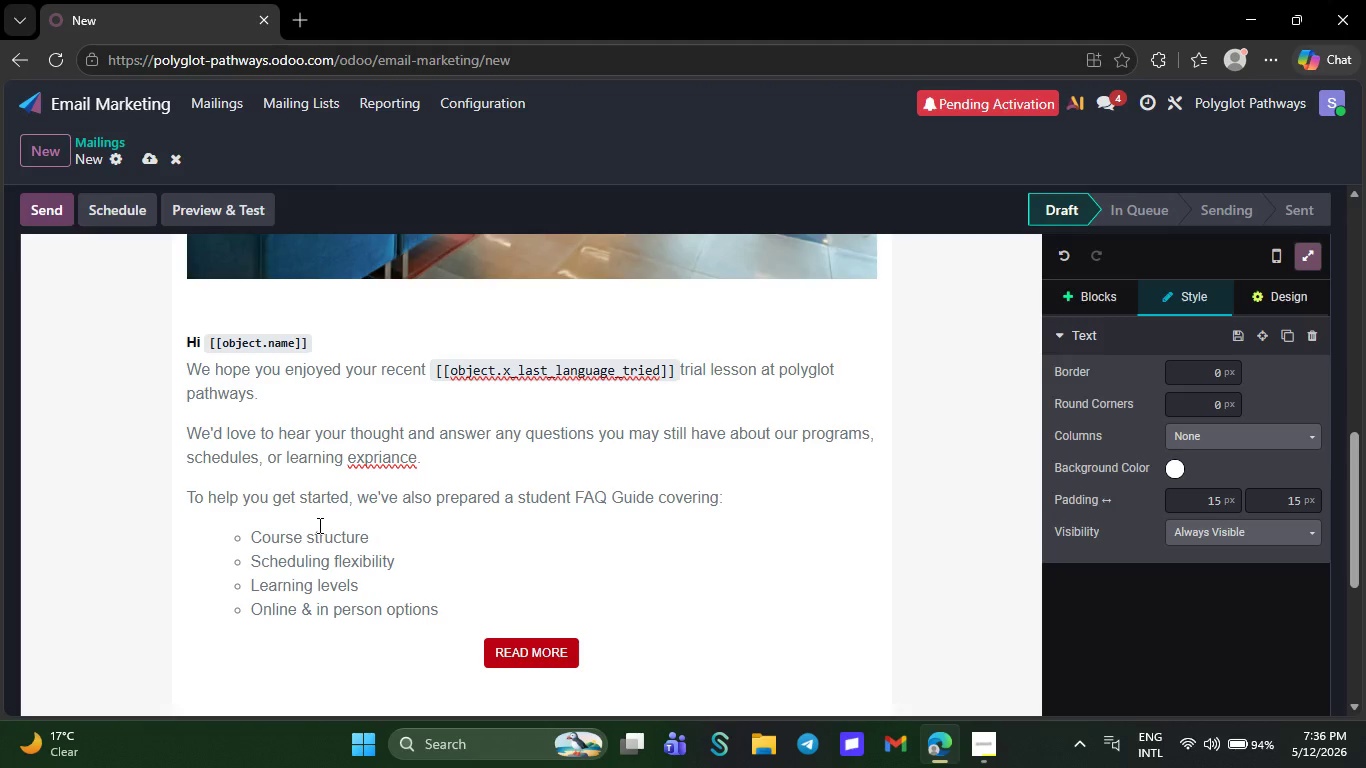 
key(Space)
 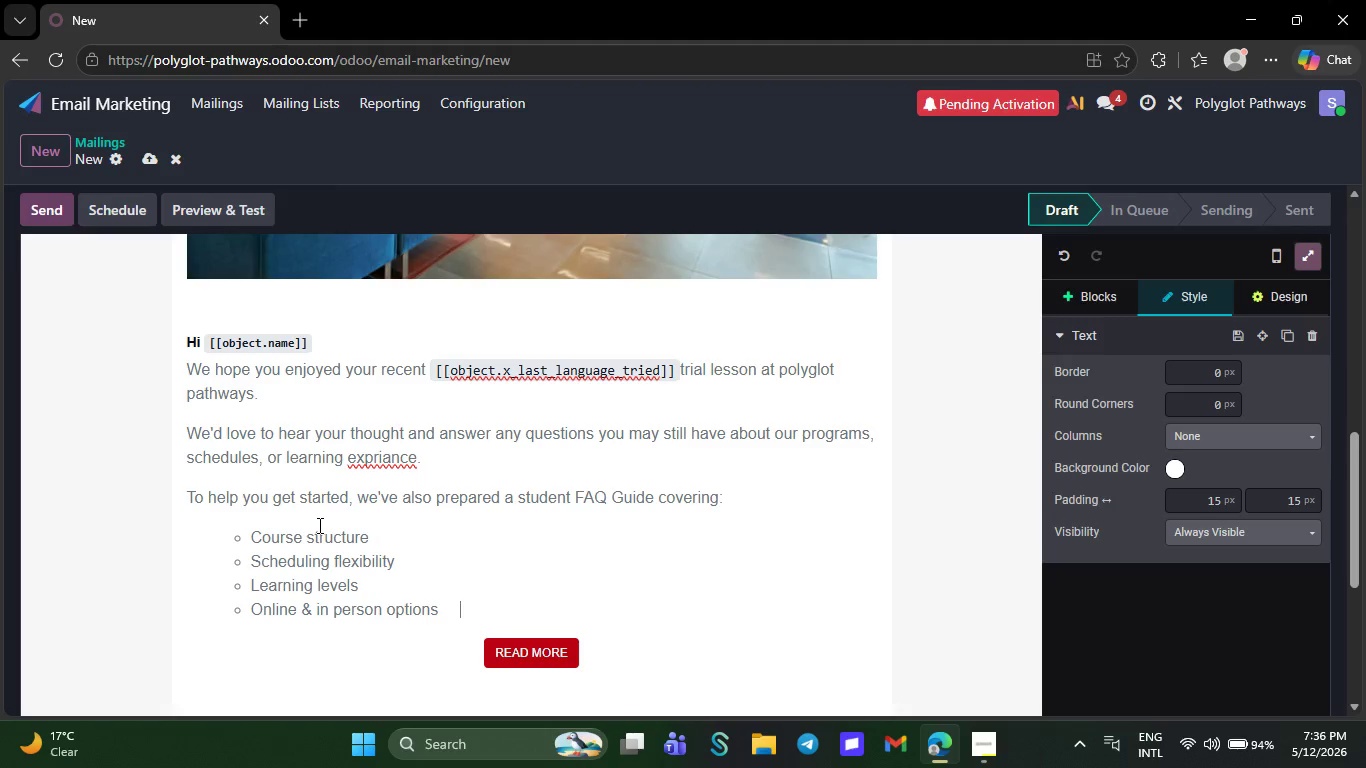 
key(Space)
 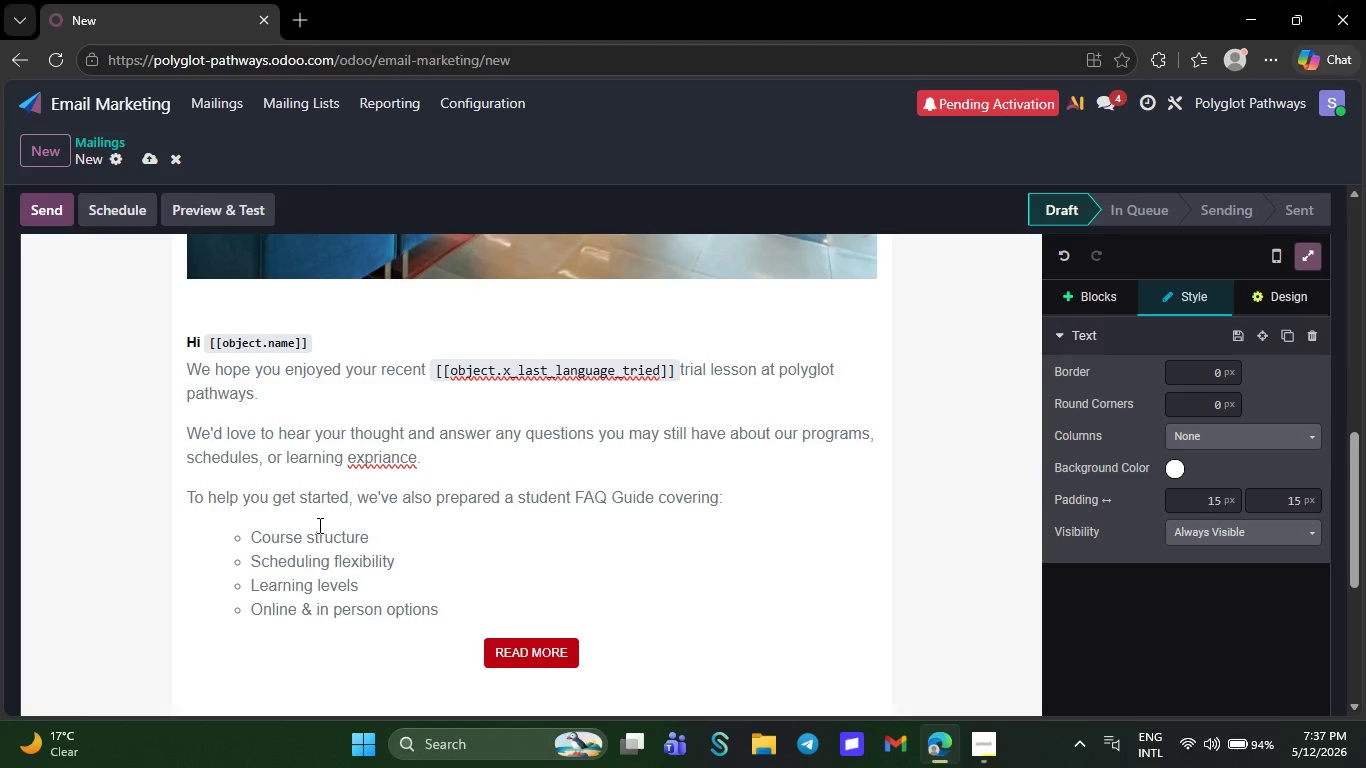 
wait(29.73)
 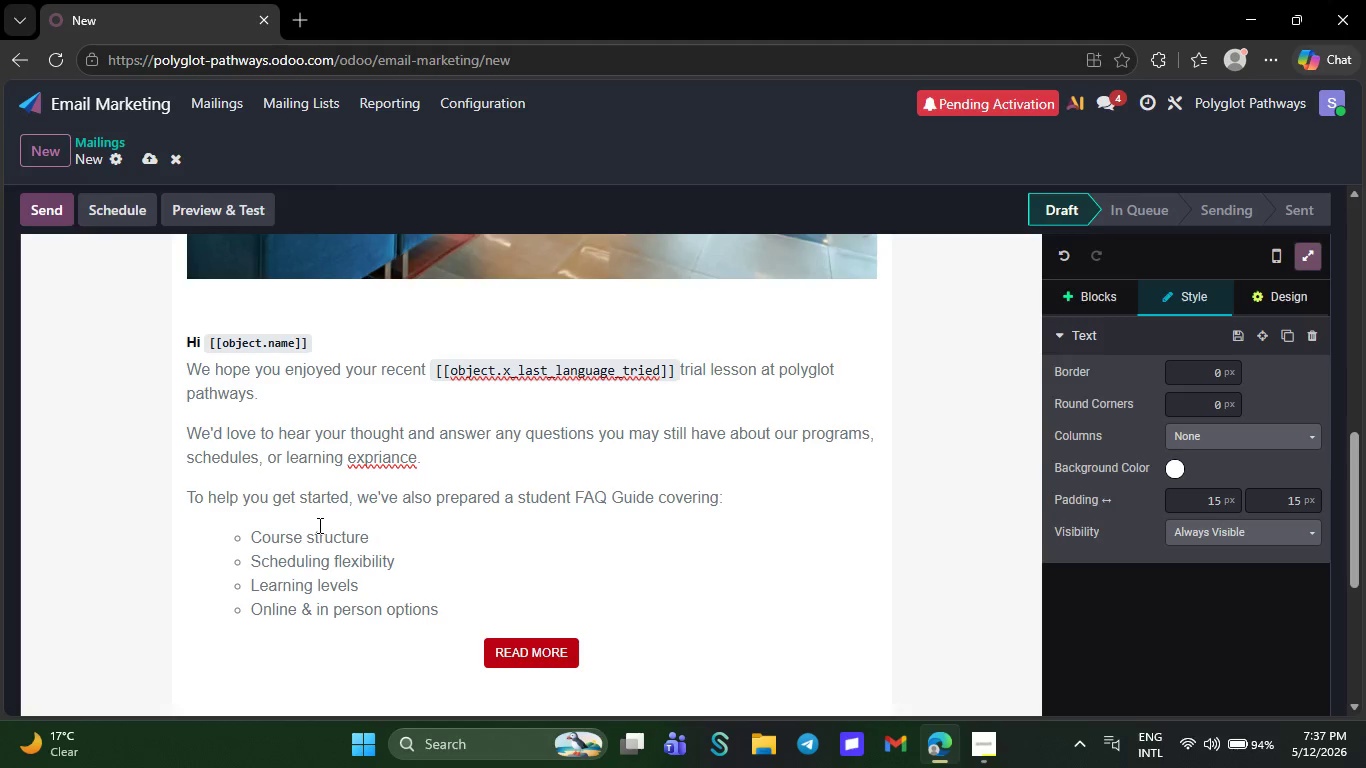 
key(Space)
 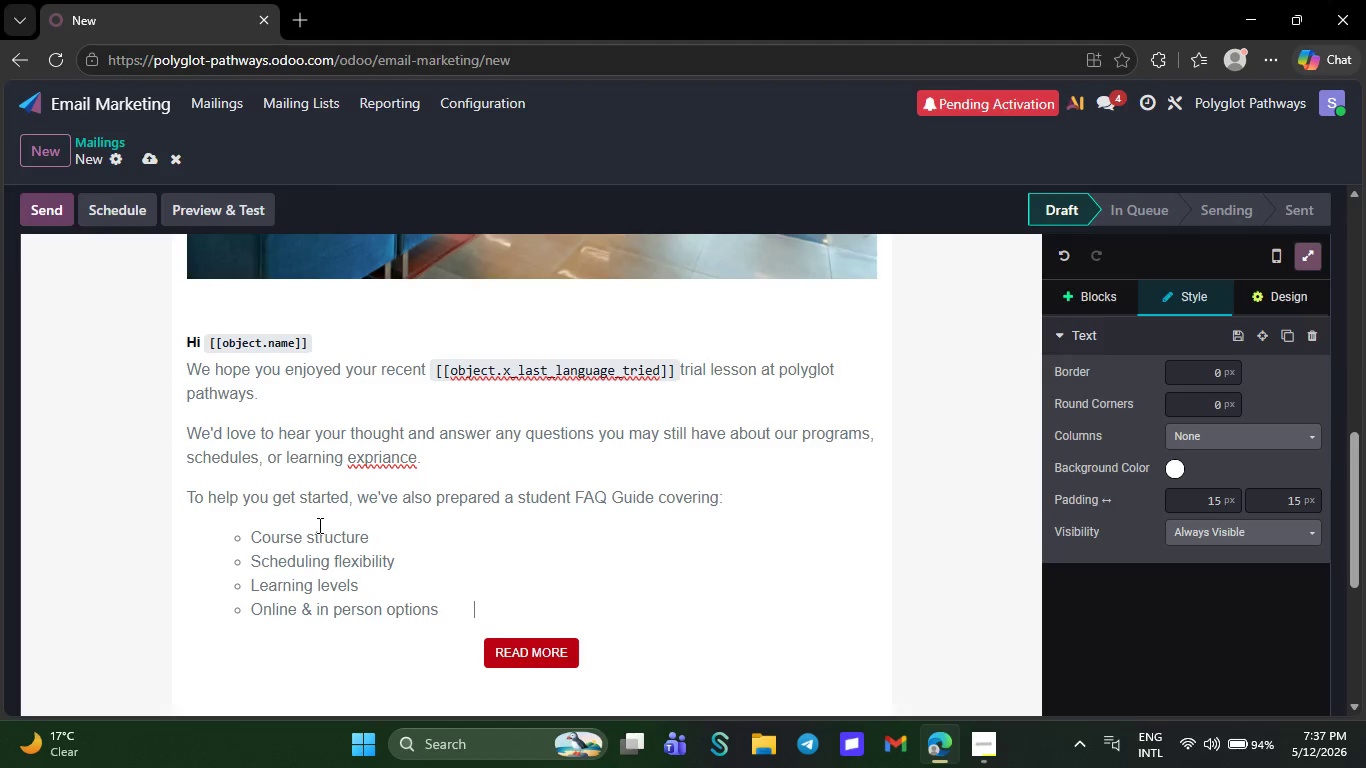 
key(Space)
 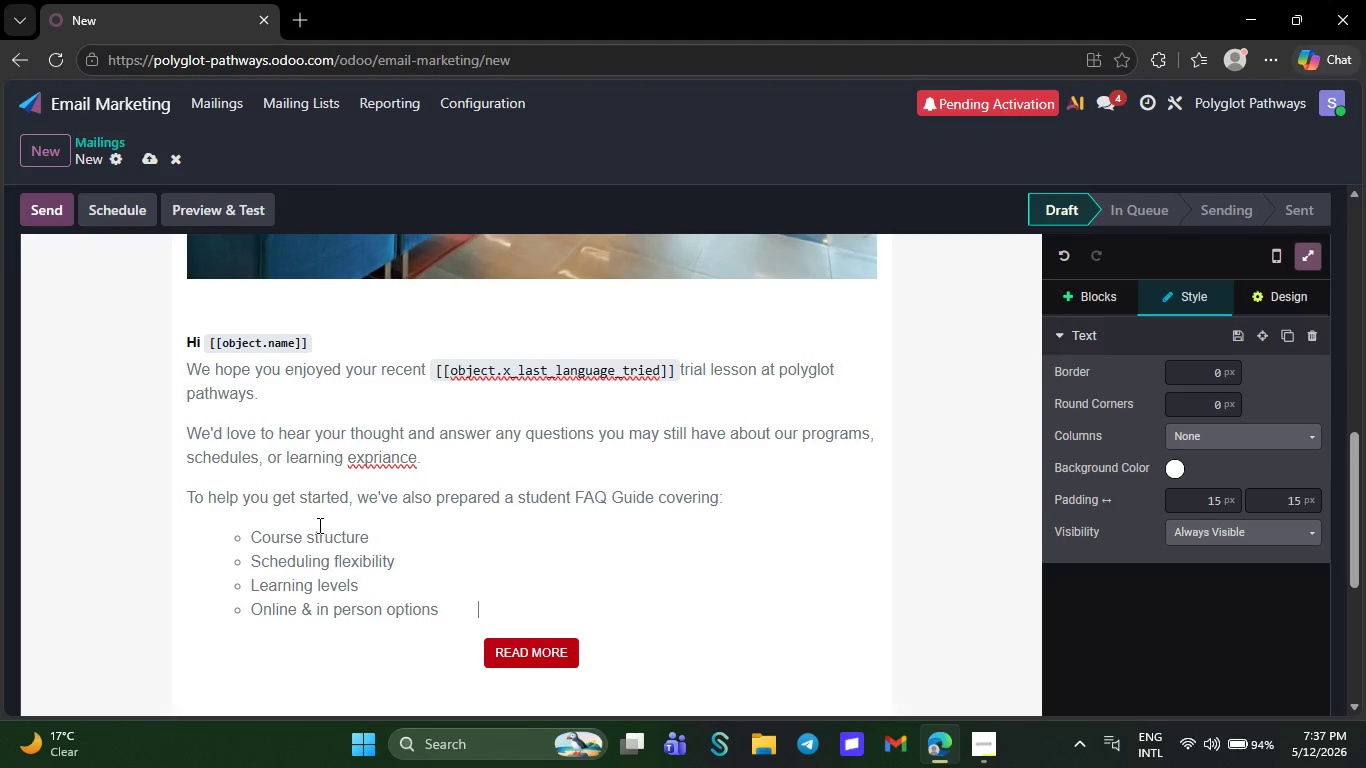 
key(Space)
 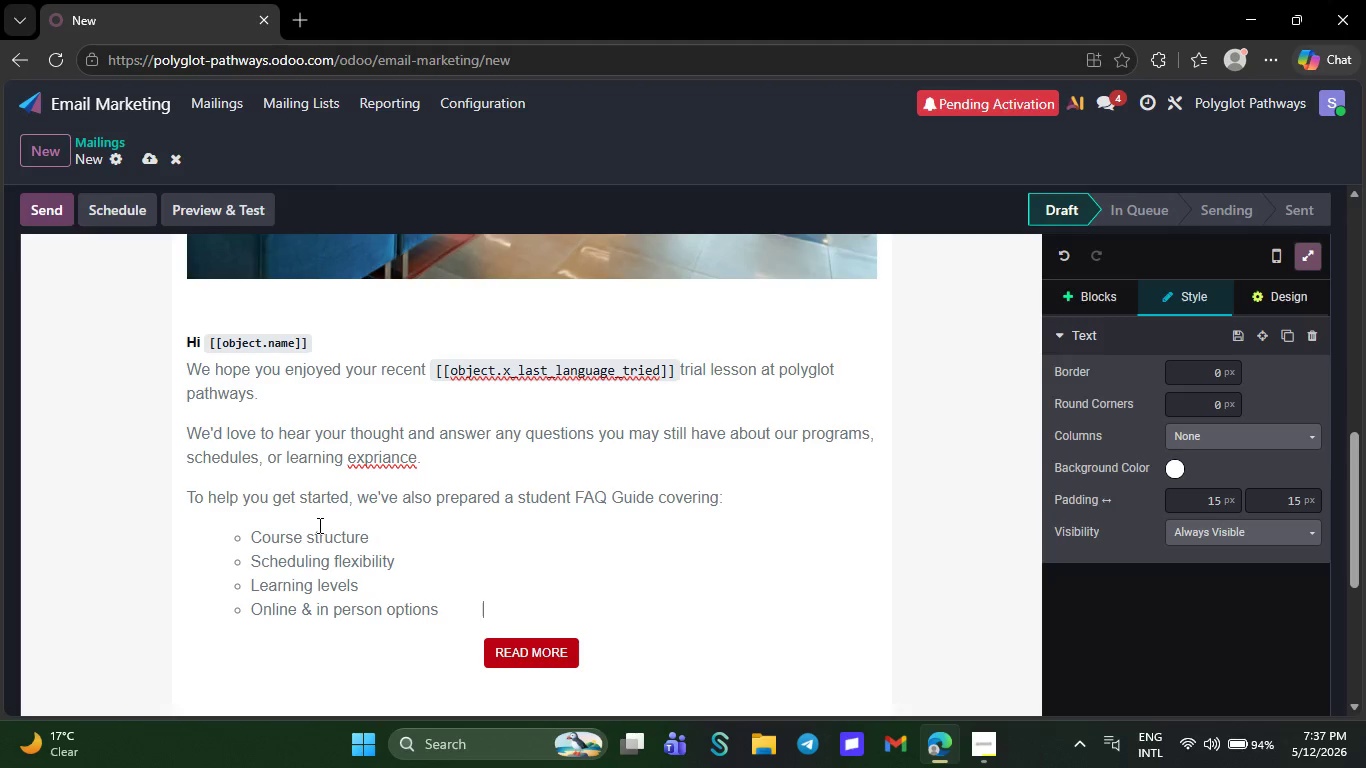 
key(Space)
 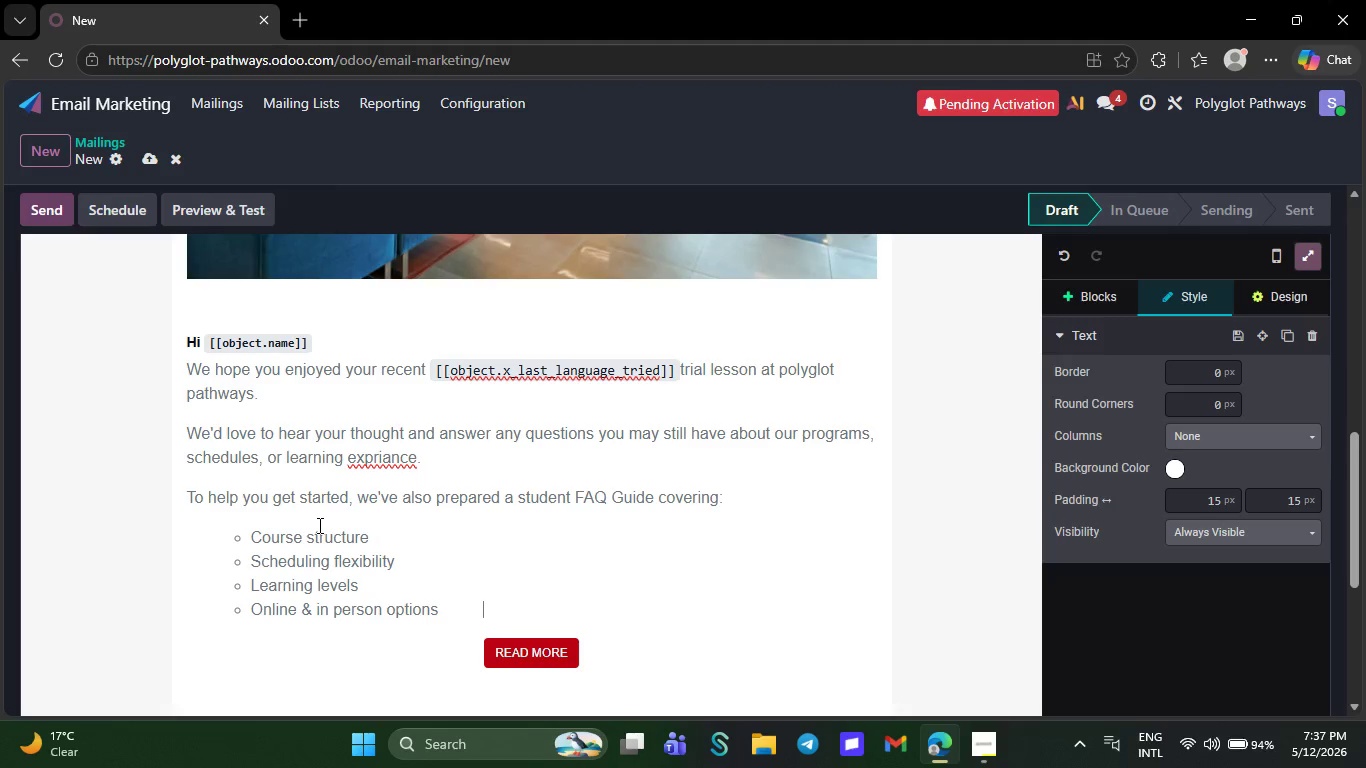 
key(Space)
 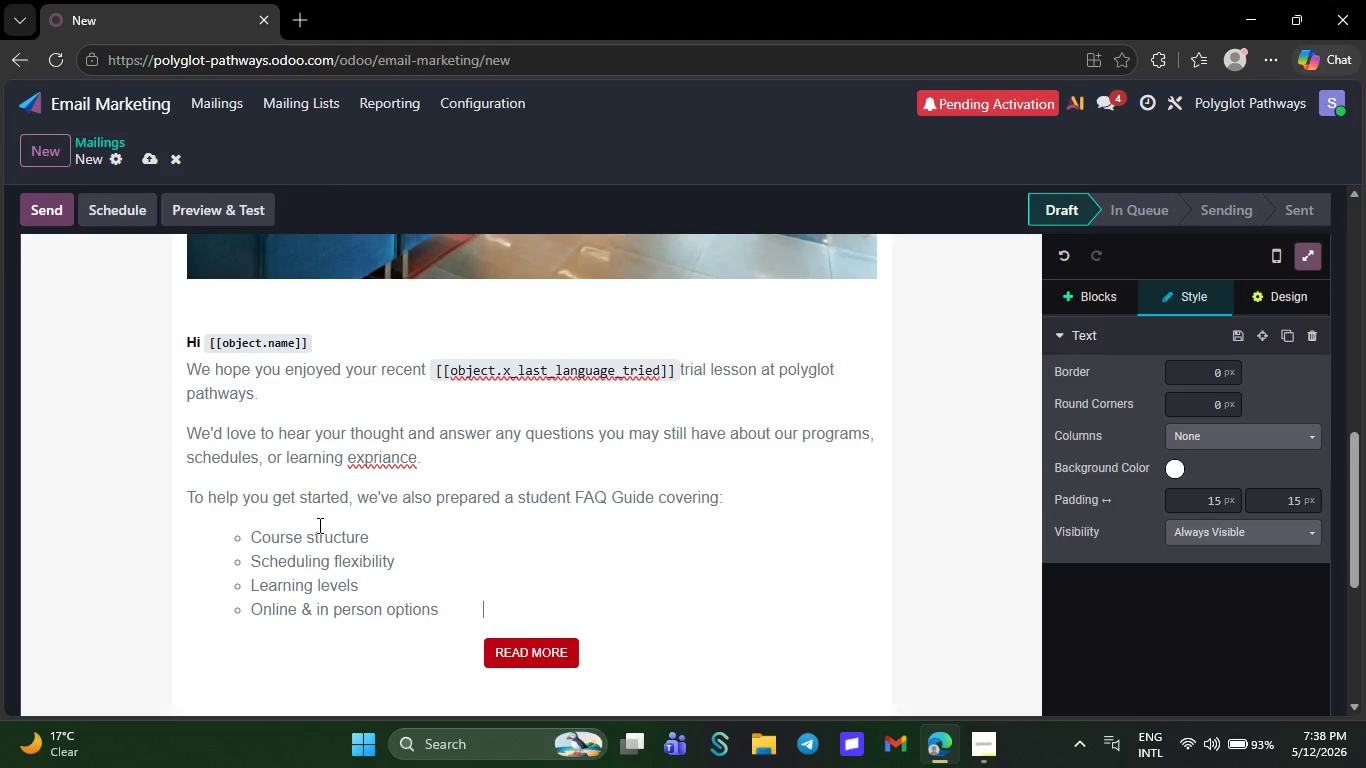 
wait(92.11)
 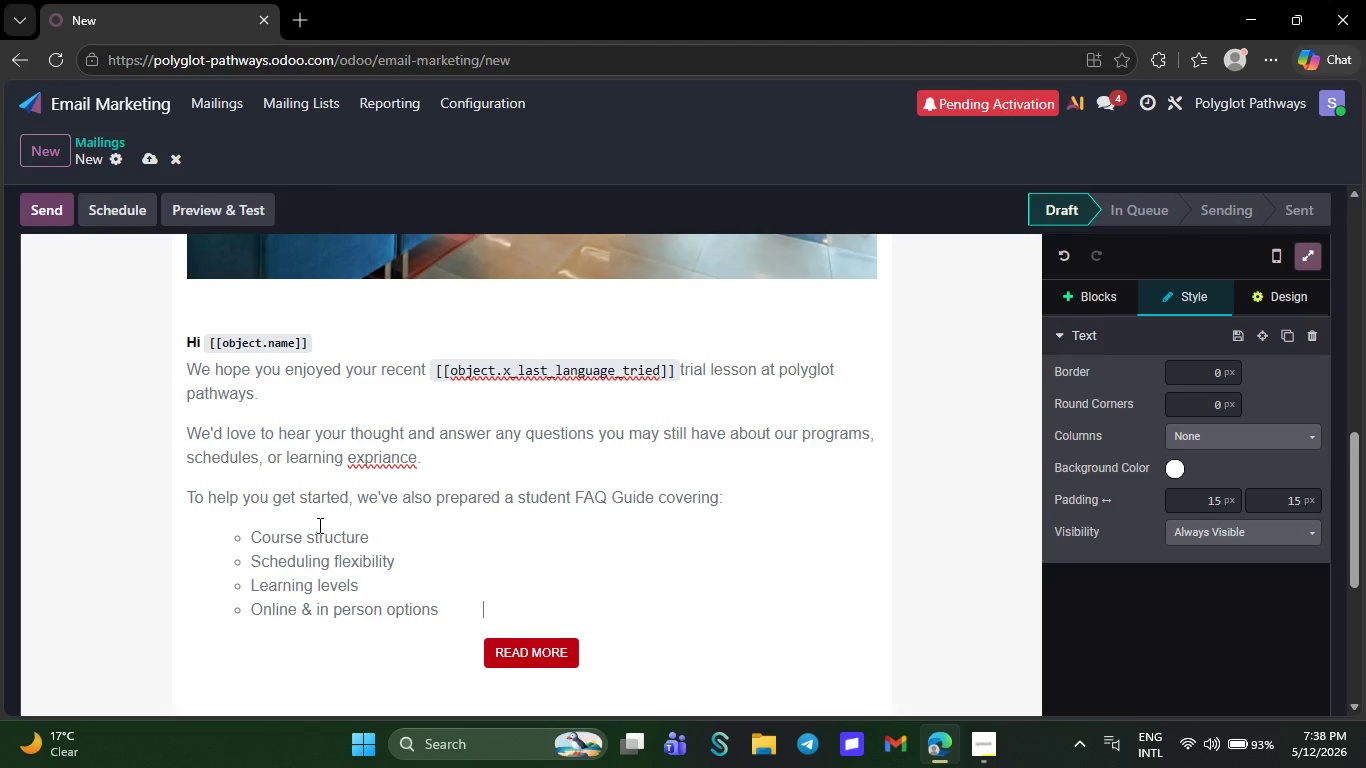 
key(NumpadEnter)
 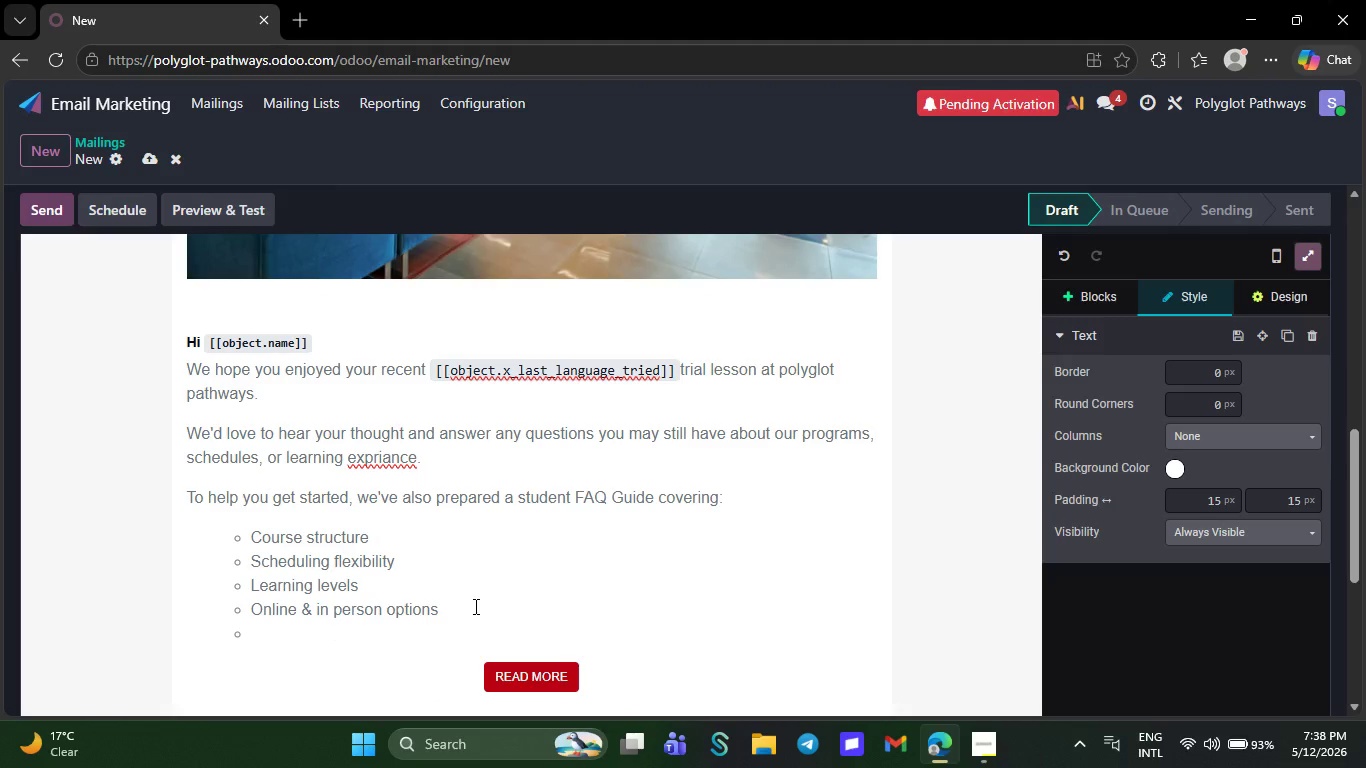 
key(Backspace)
 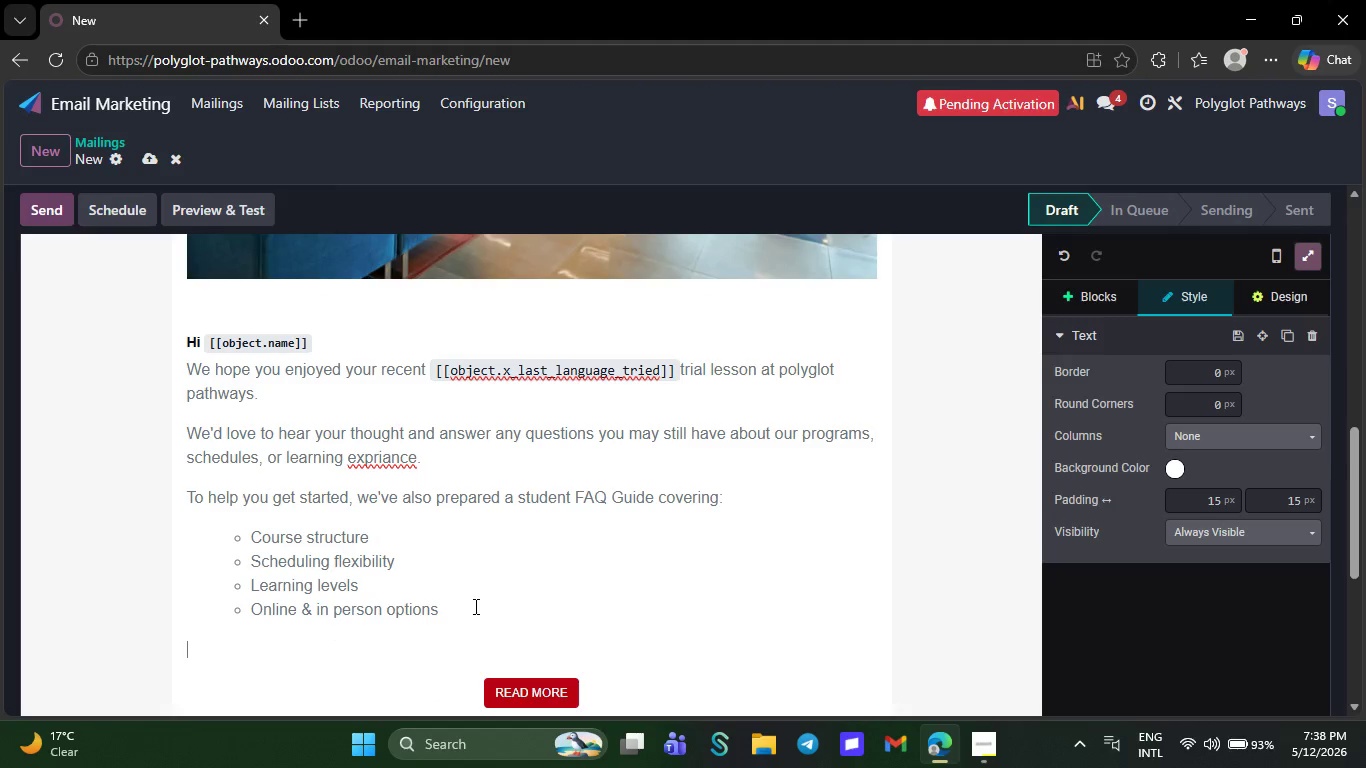 
key(Backspace)
 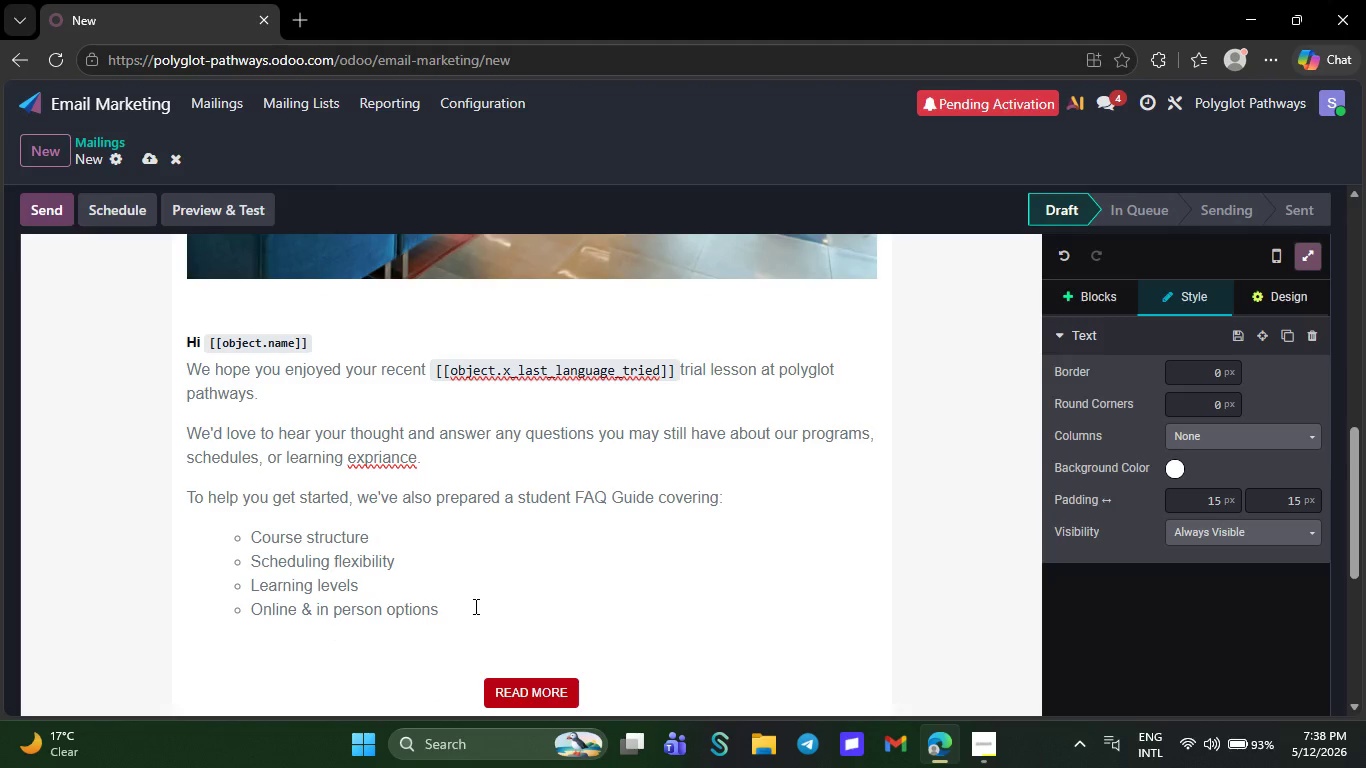 
key(CapsLock)
 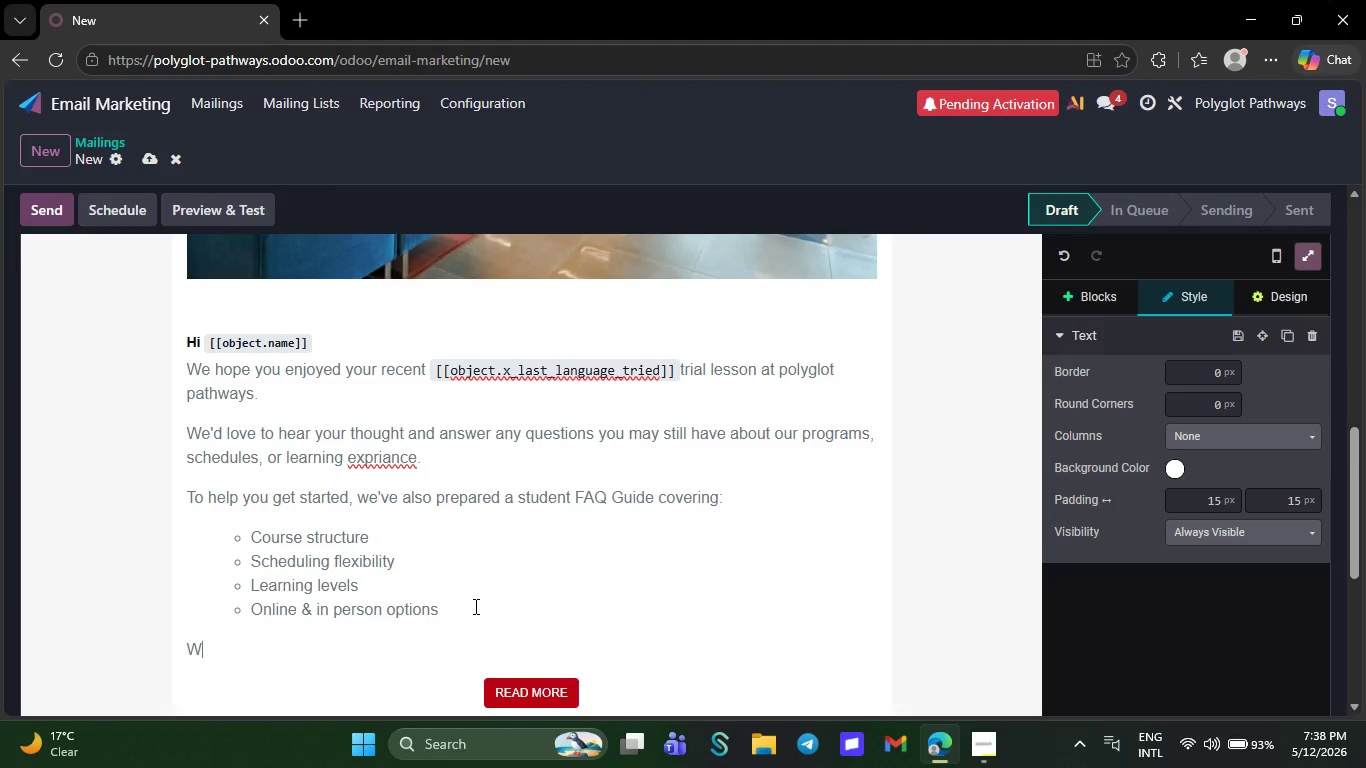 
key(W)
 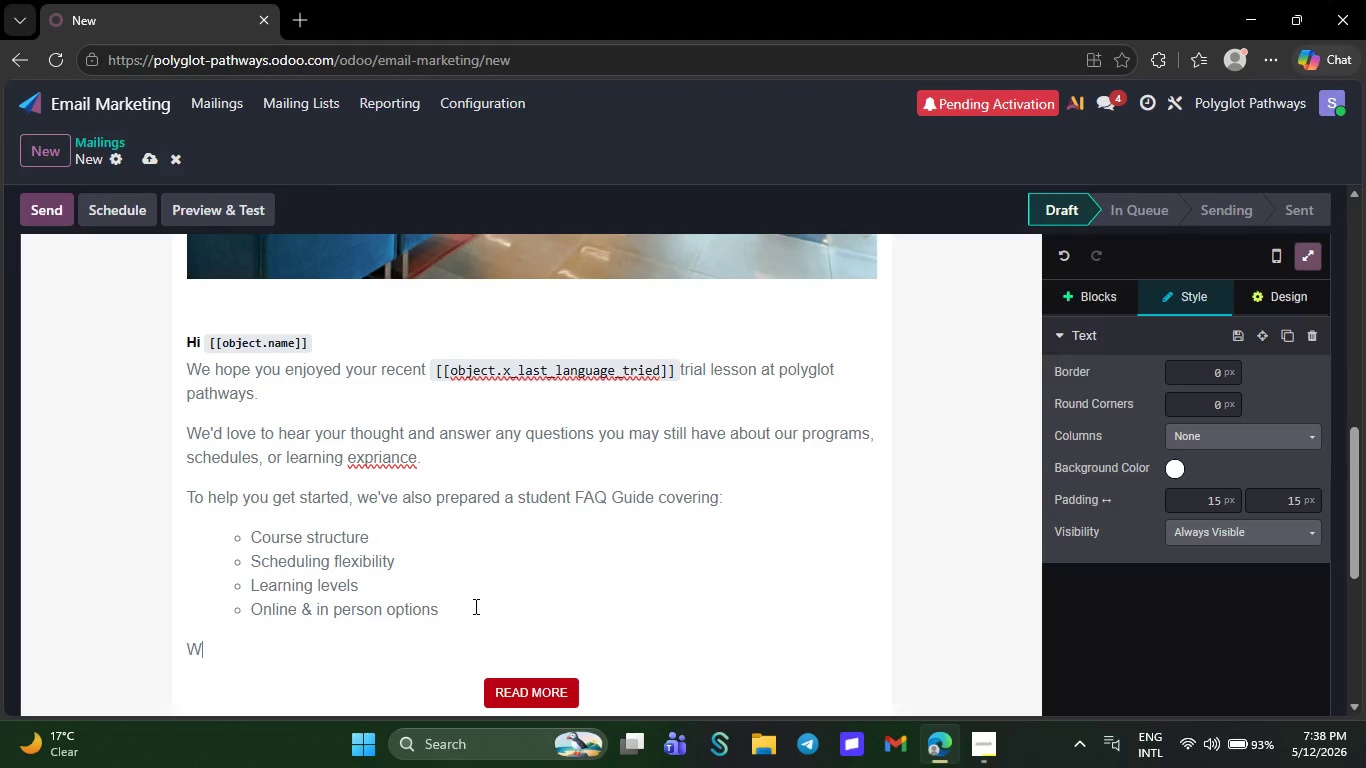 
key(CapsLock)
 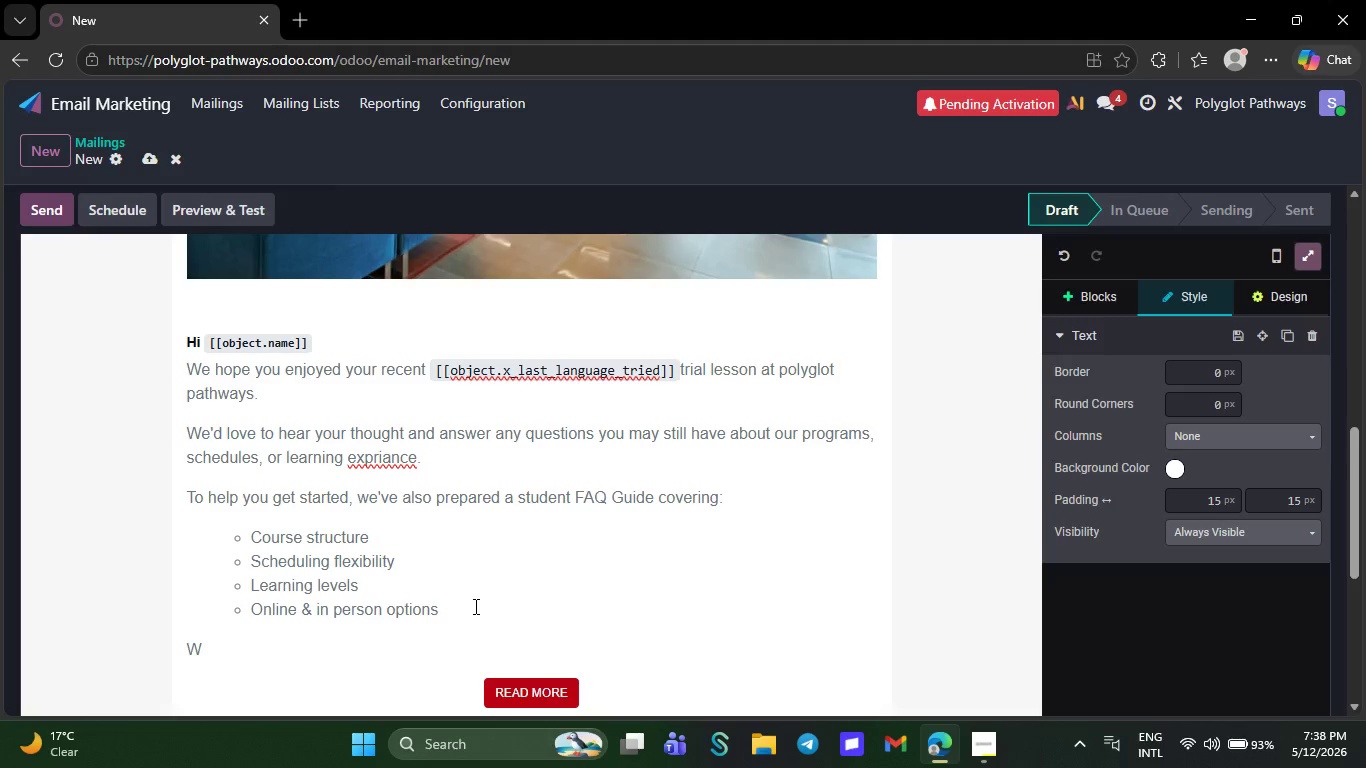 
key(W)
 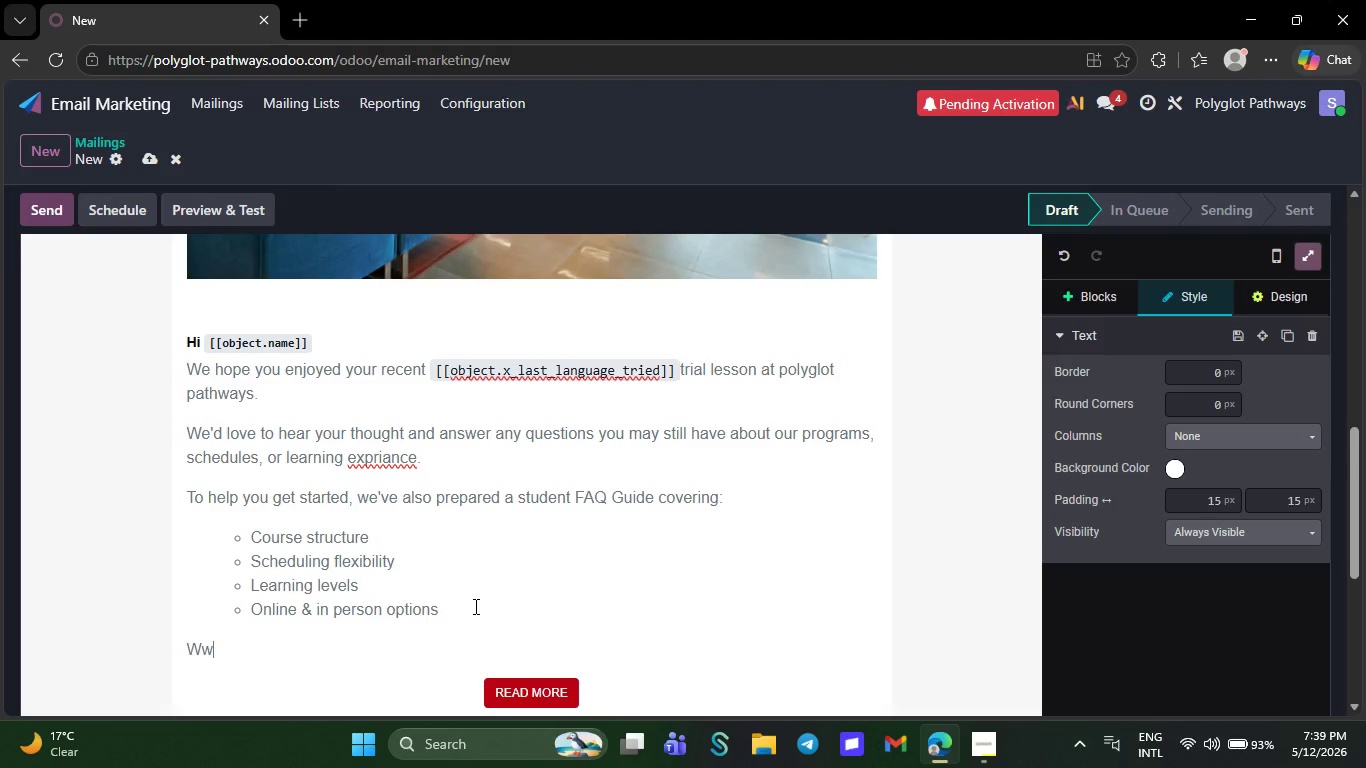 
wait(33.73)
 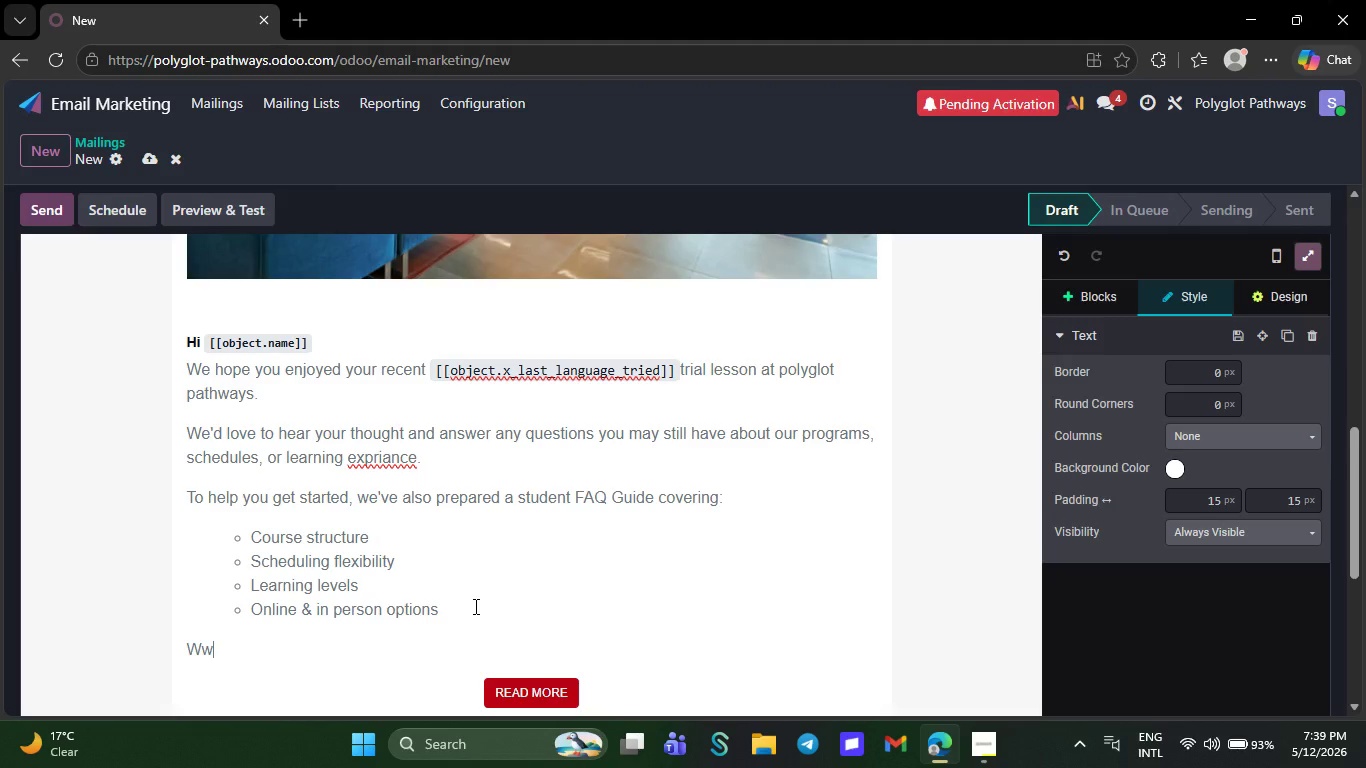 
key(Backspace)
type(e )
key(Backspace)
type('d be happy )
 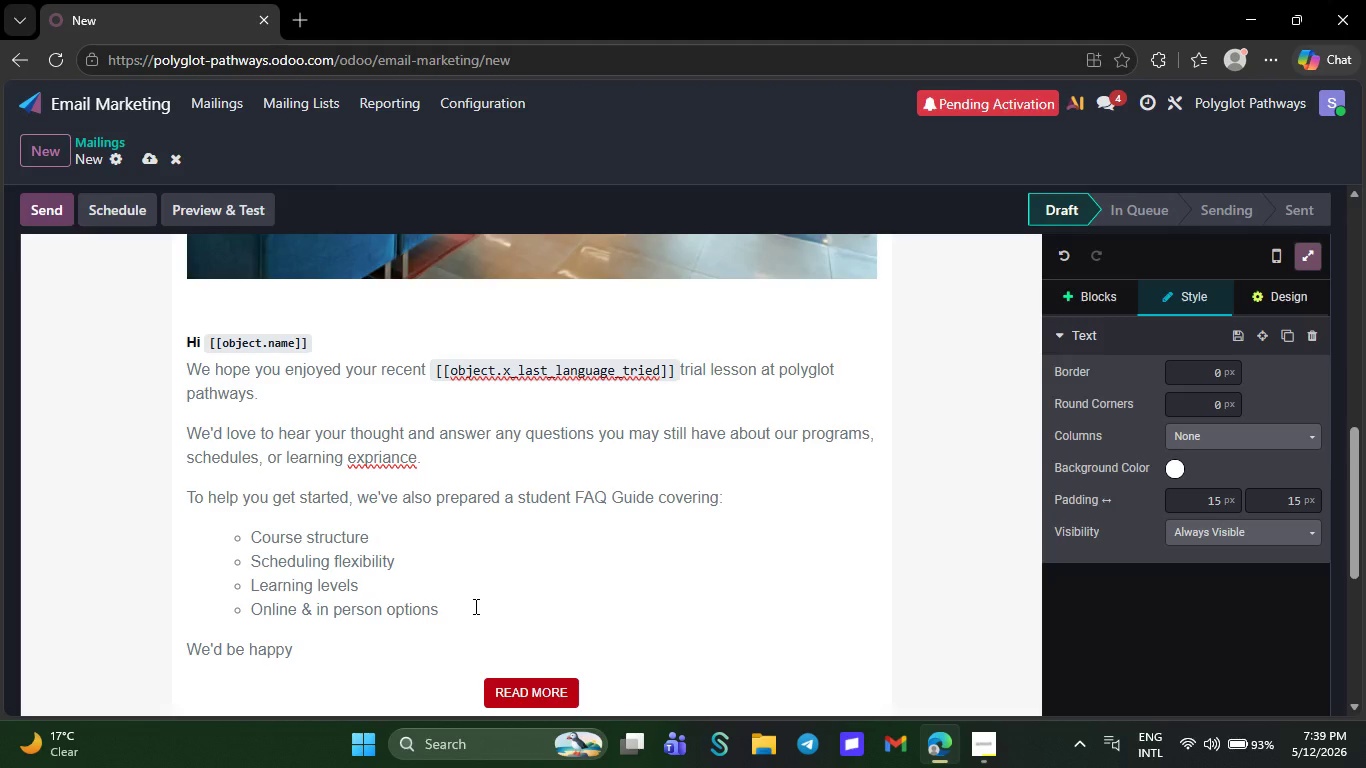 
wait(19.42)
 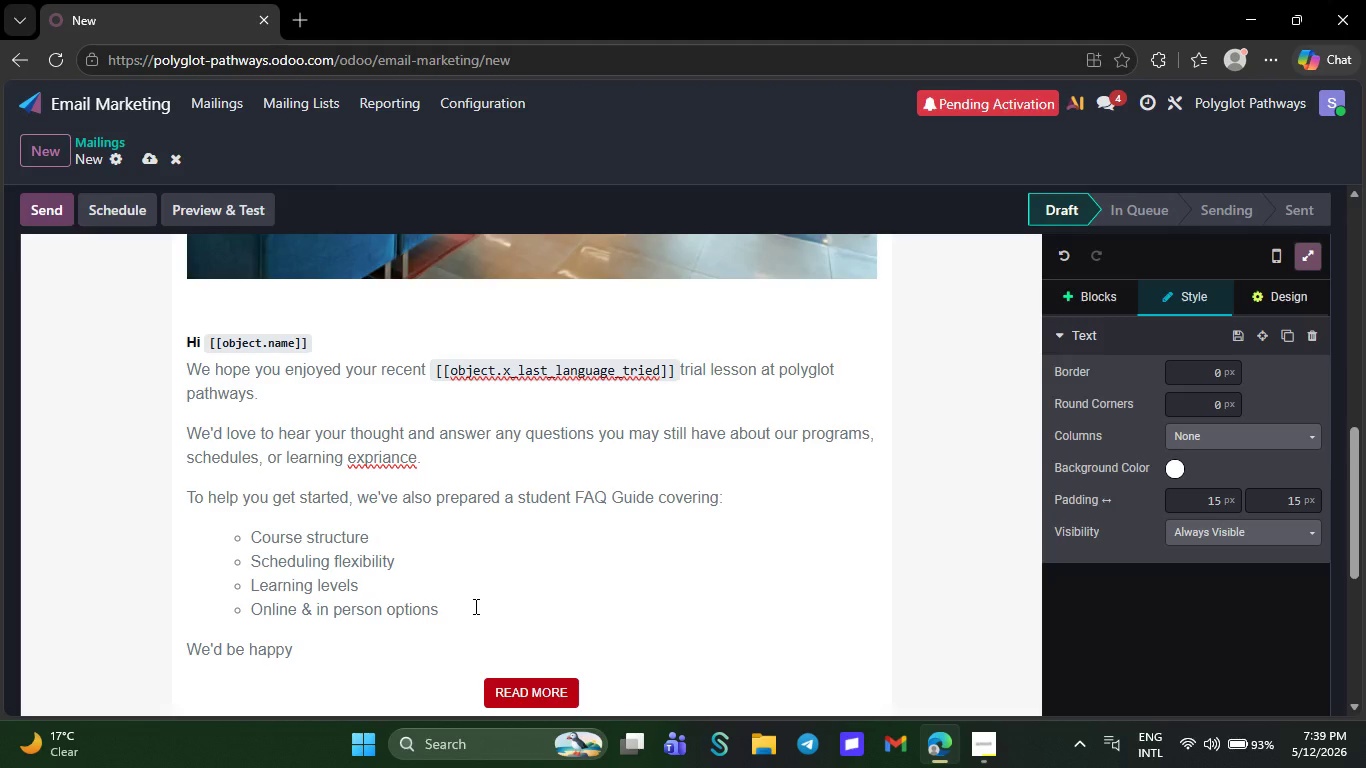 
type(to help you continu)
 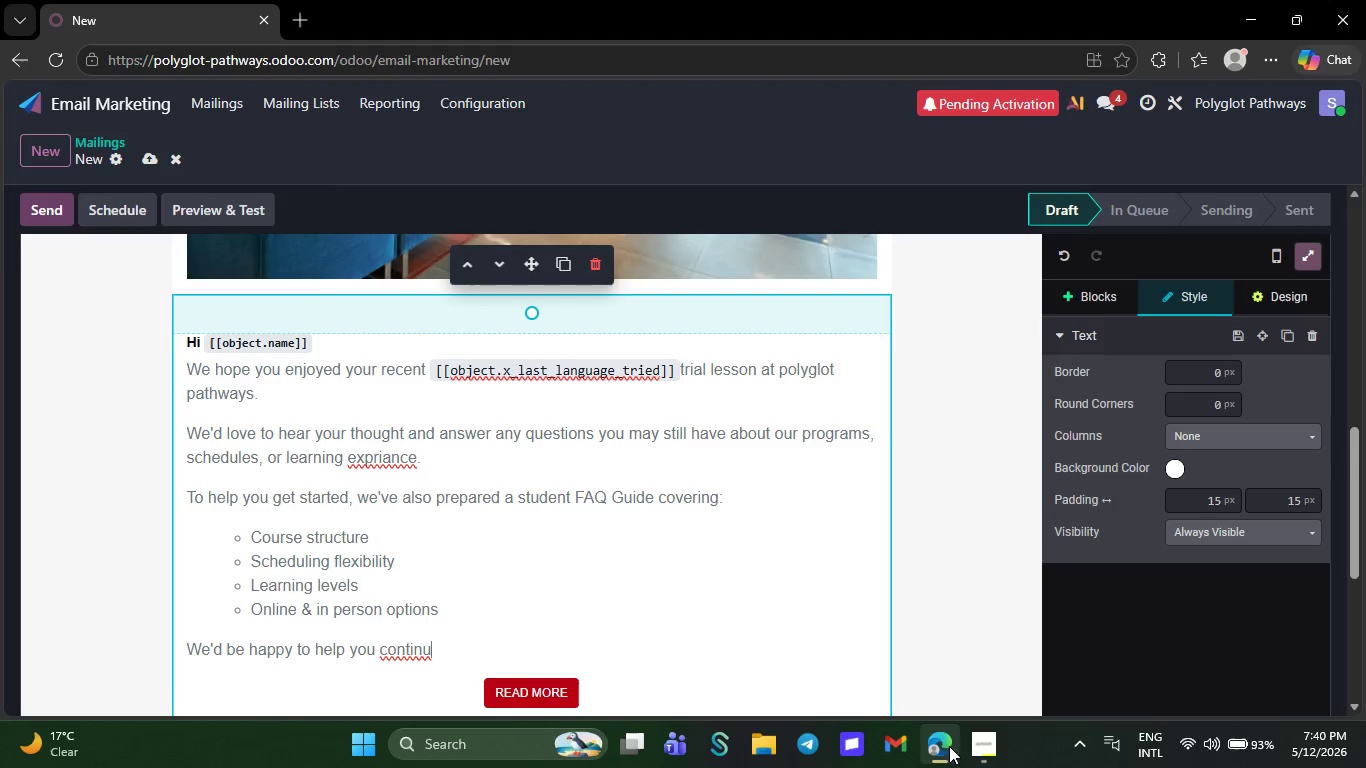 
left_click([984, 741])